 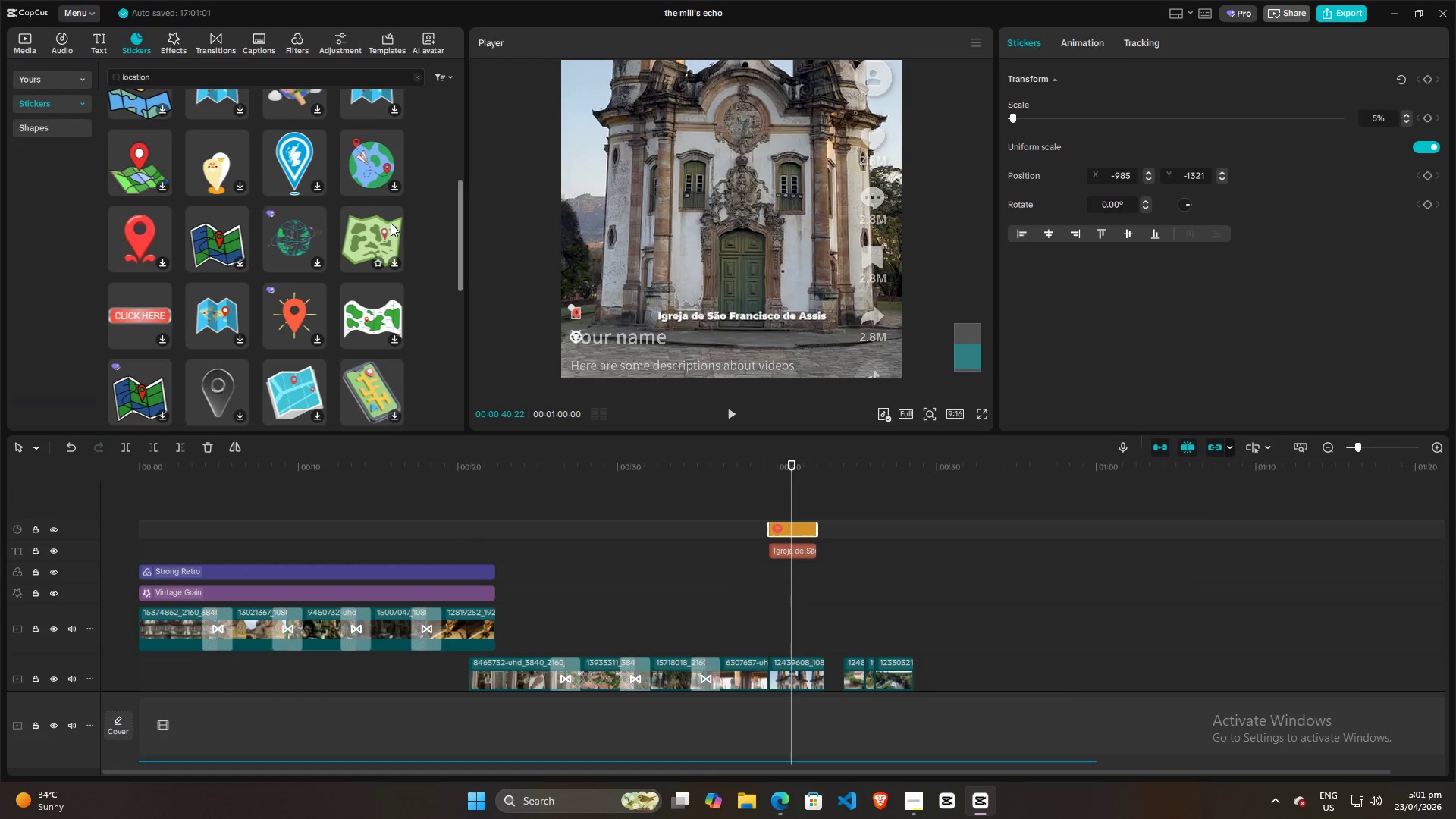 
scroll: coordinate [392, 224], scroll_direction: up, amount: 2.0
 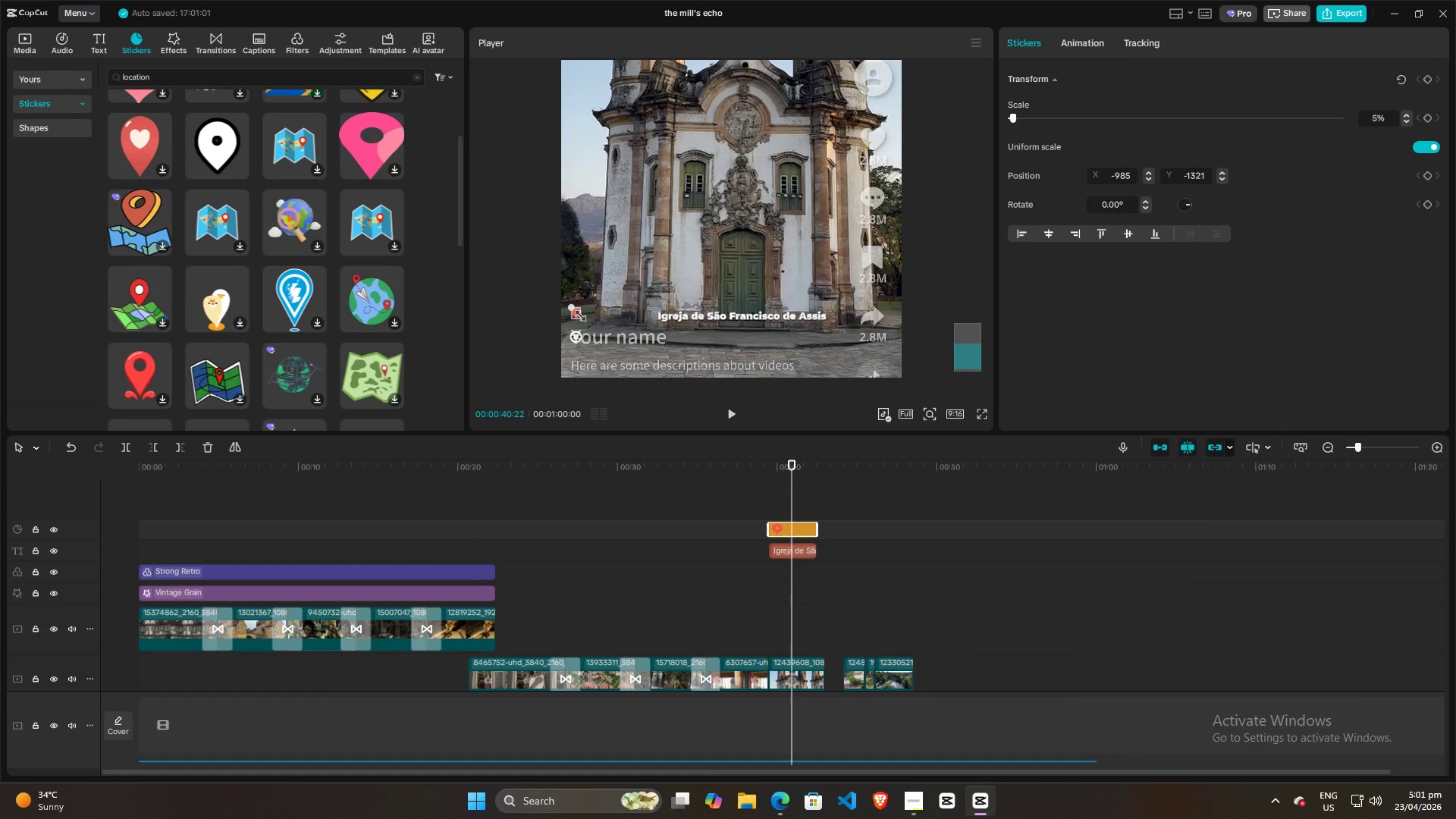 
left_click([576, 313])
 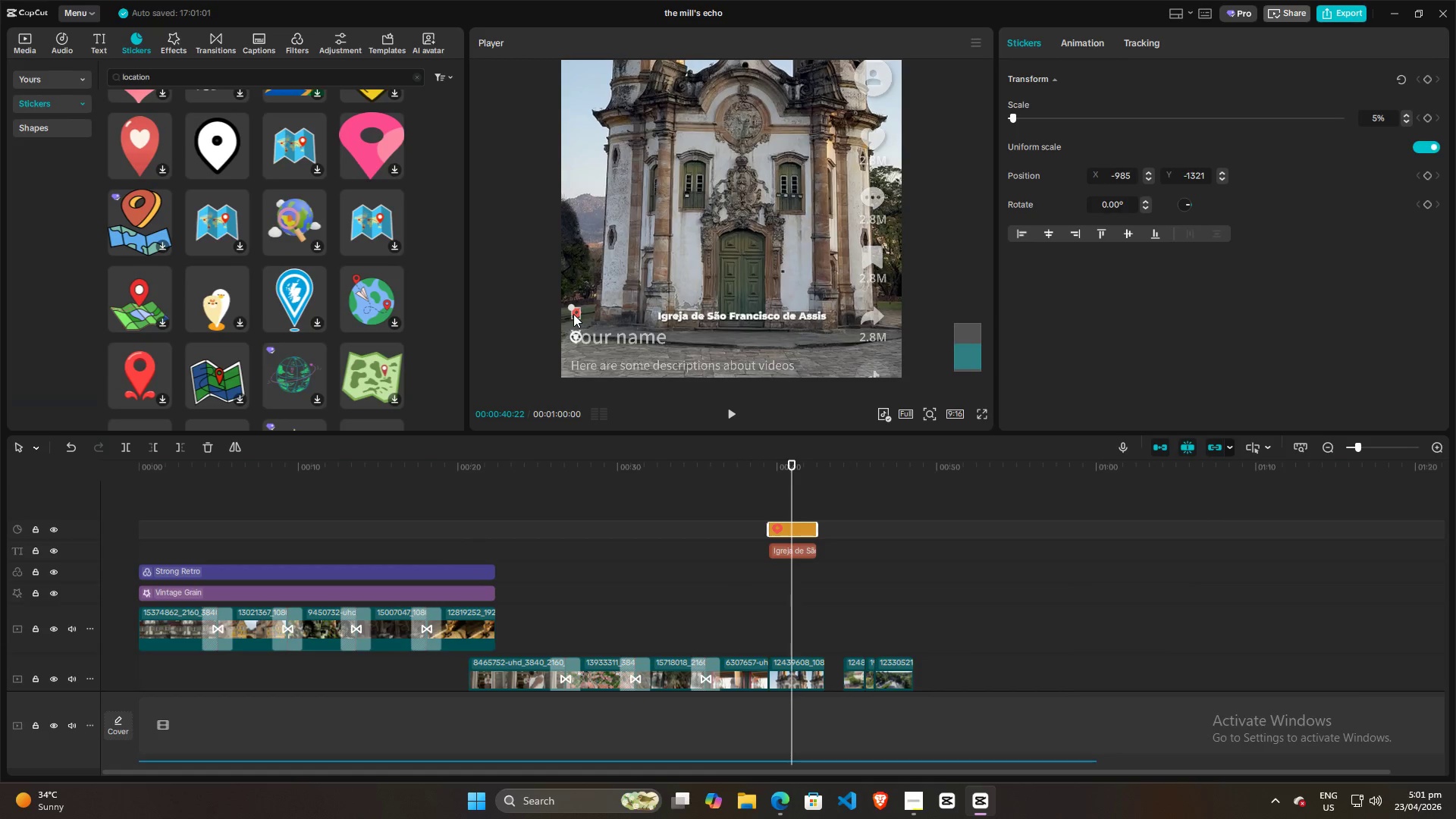 
left_click([574, 314])
 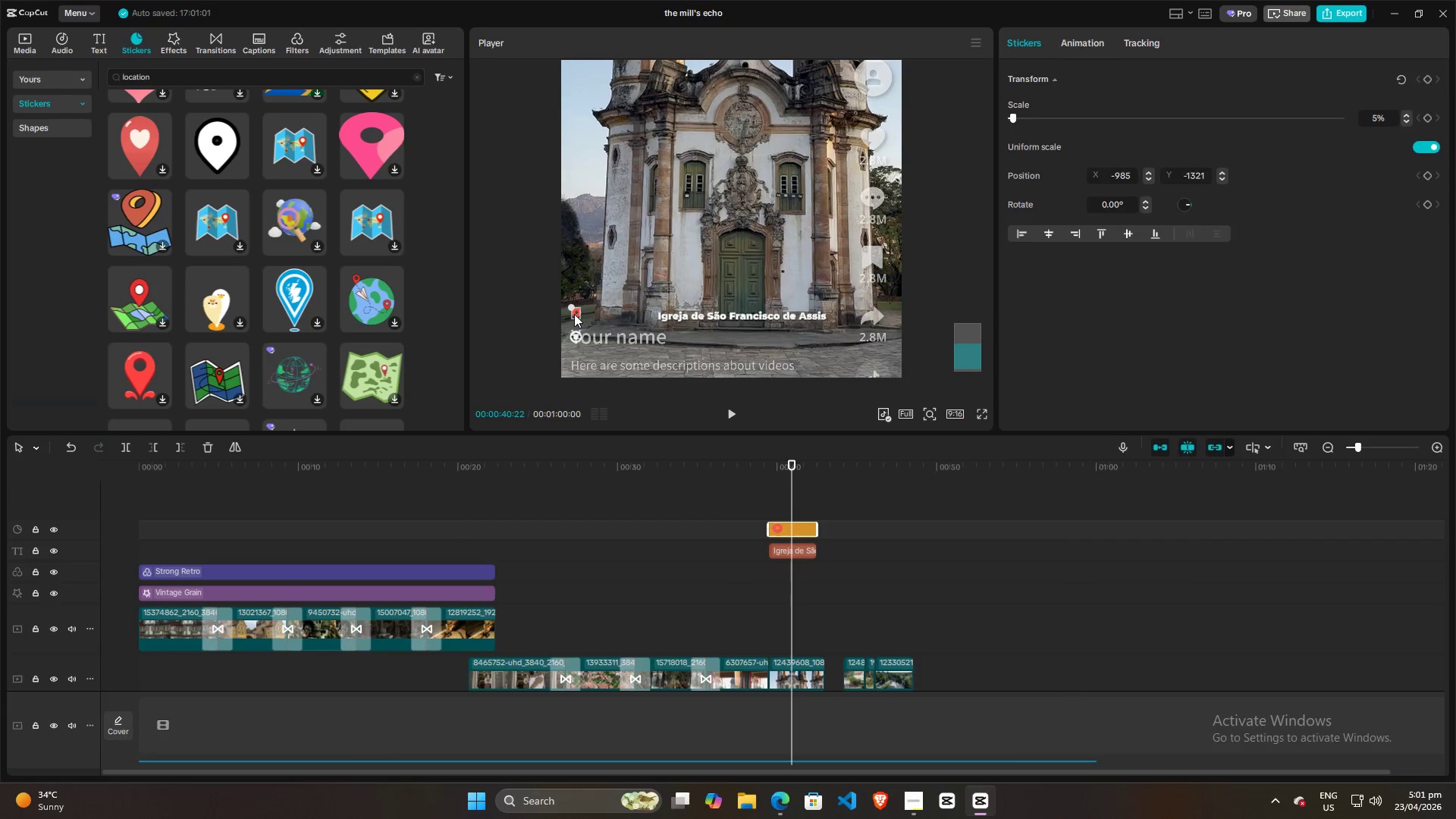 
key(Backspace)
 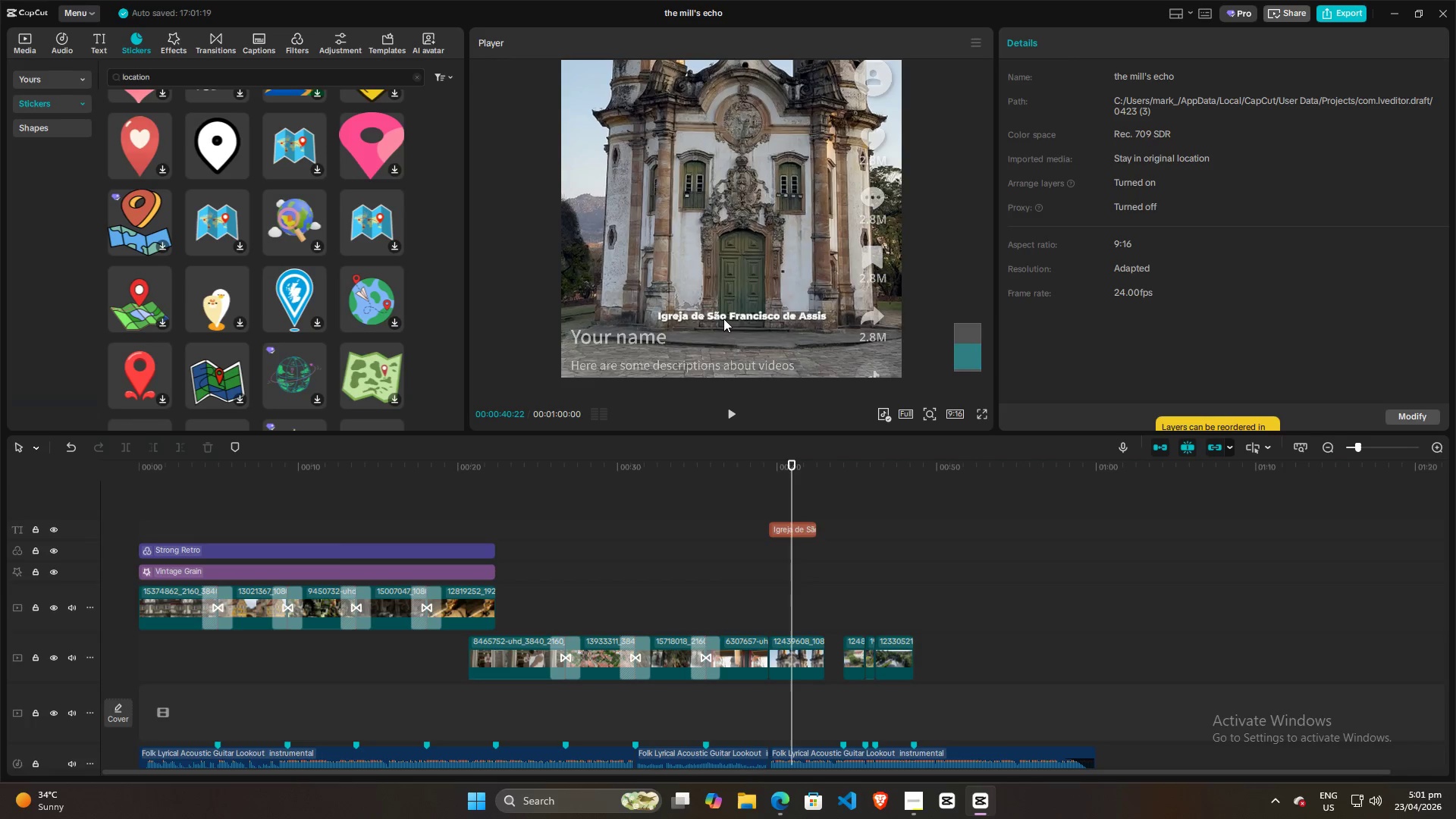 
left_click([724, 317])
 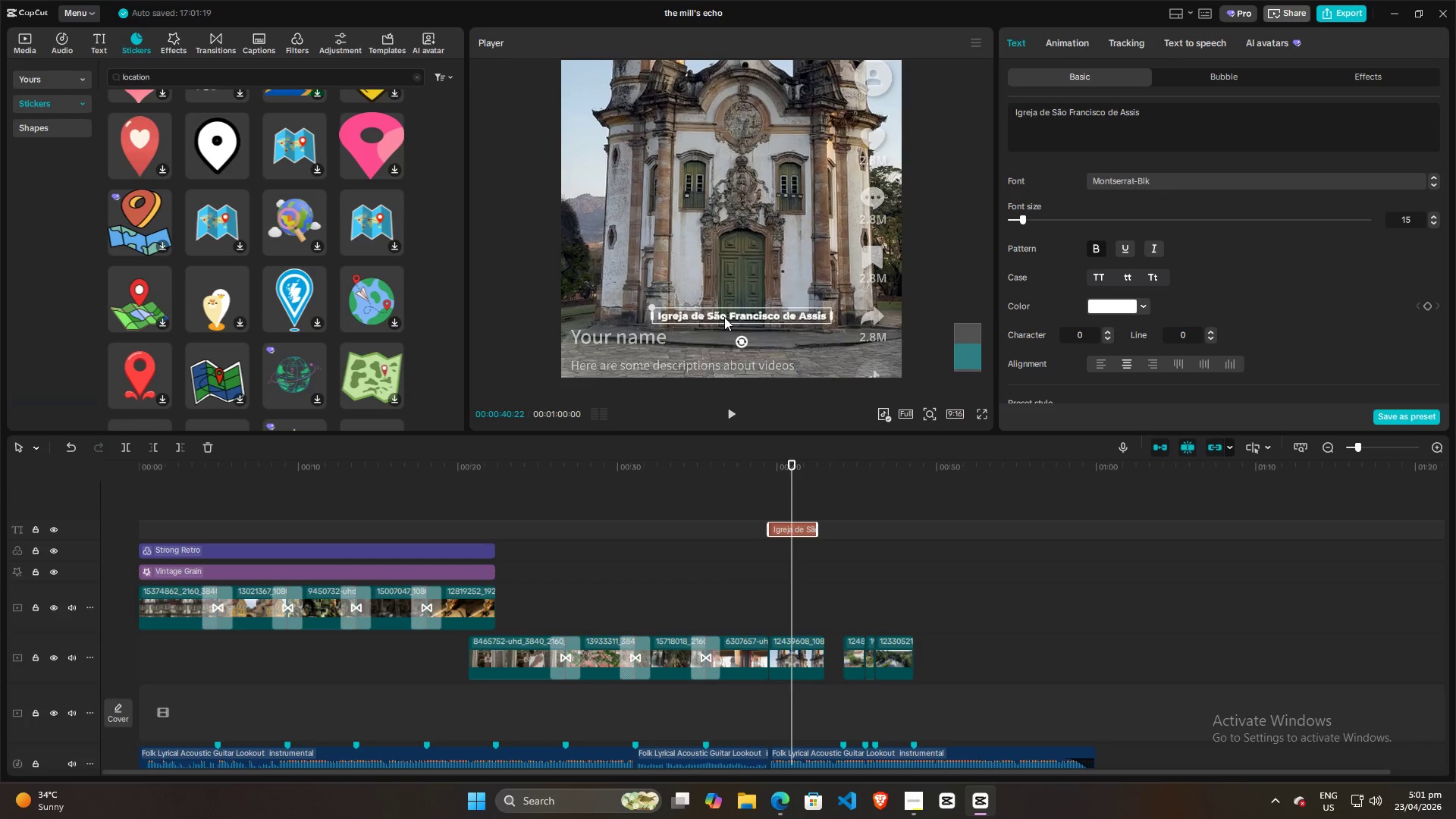 
left_click_drag(start_coordinate=[724, 317], to_coordinate=[712, 318])
 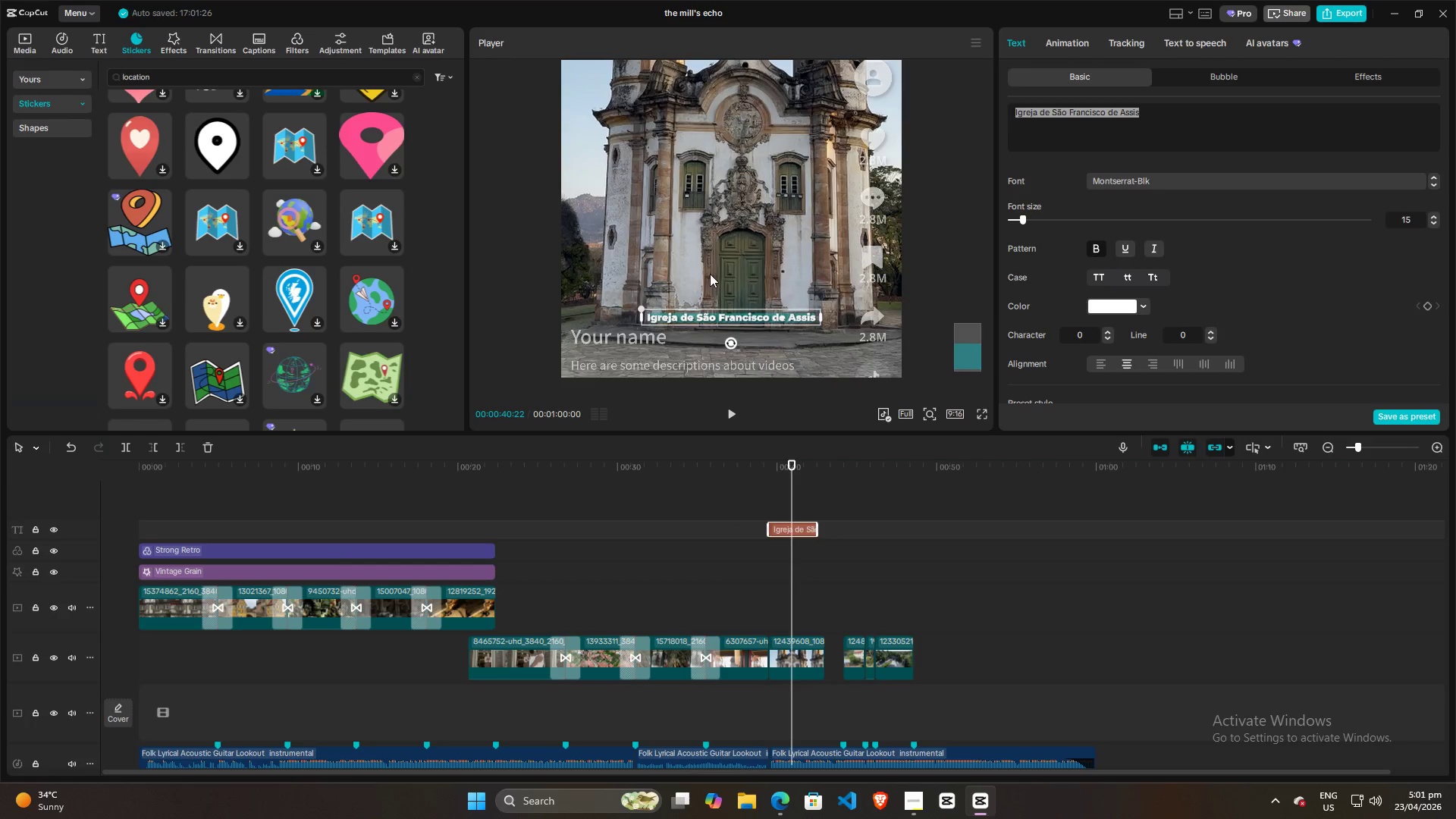 
left_click([710, 274])
 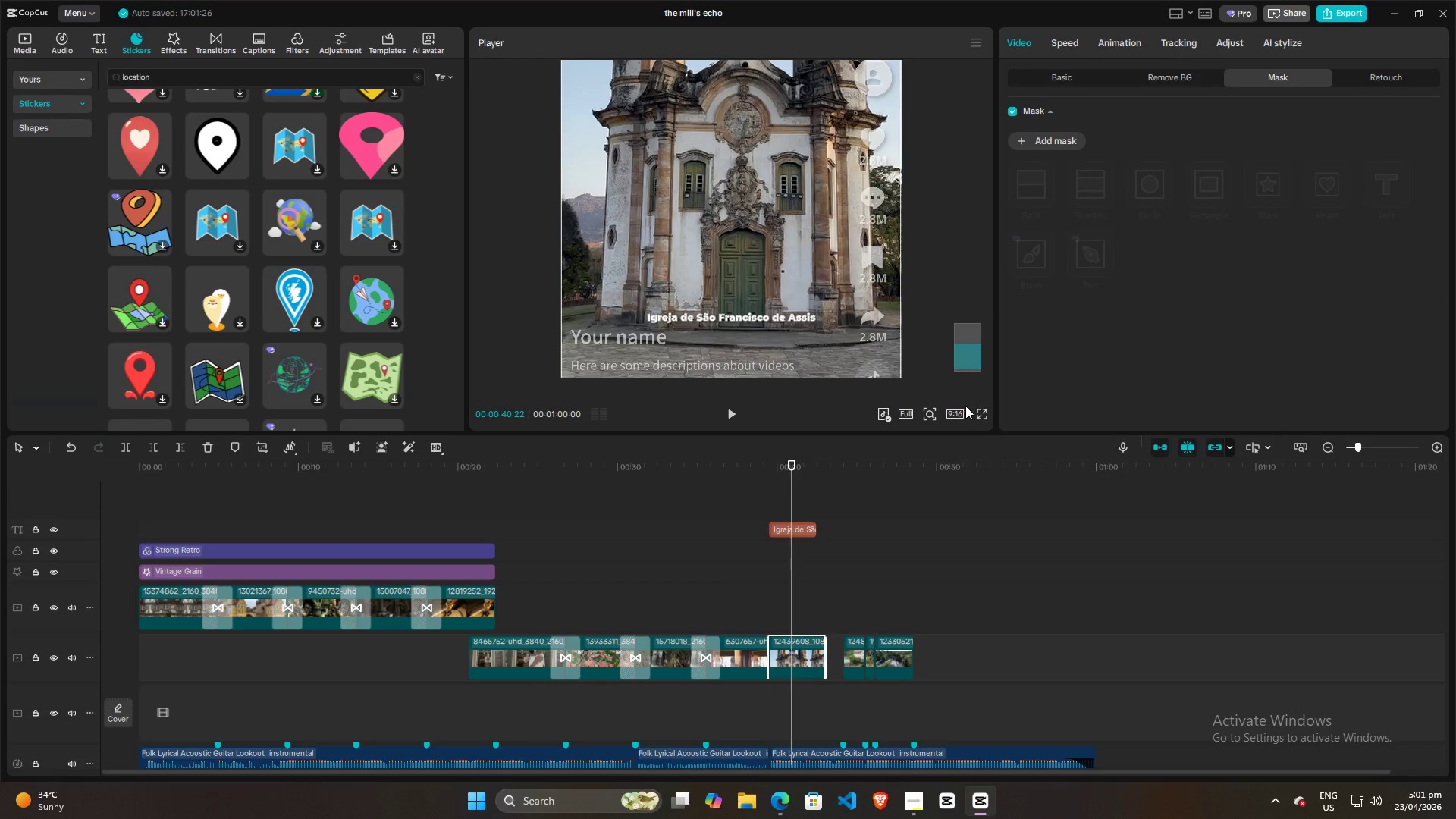 
left_click([981, 410])
 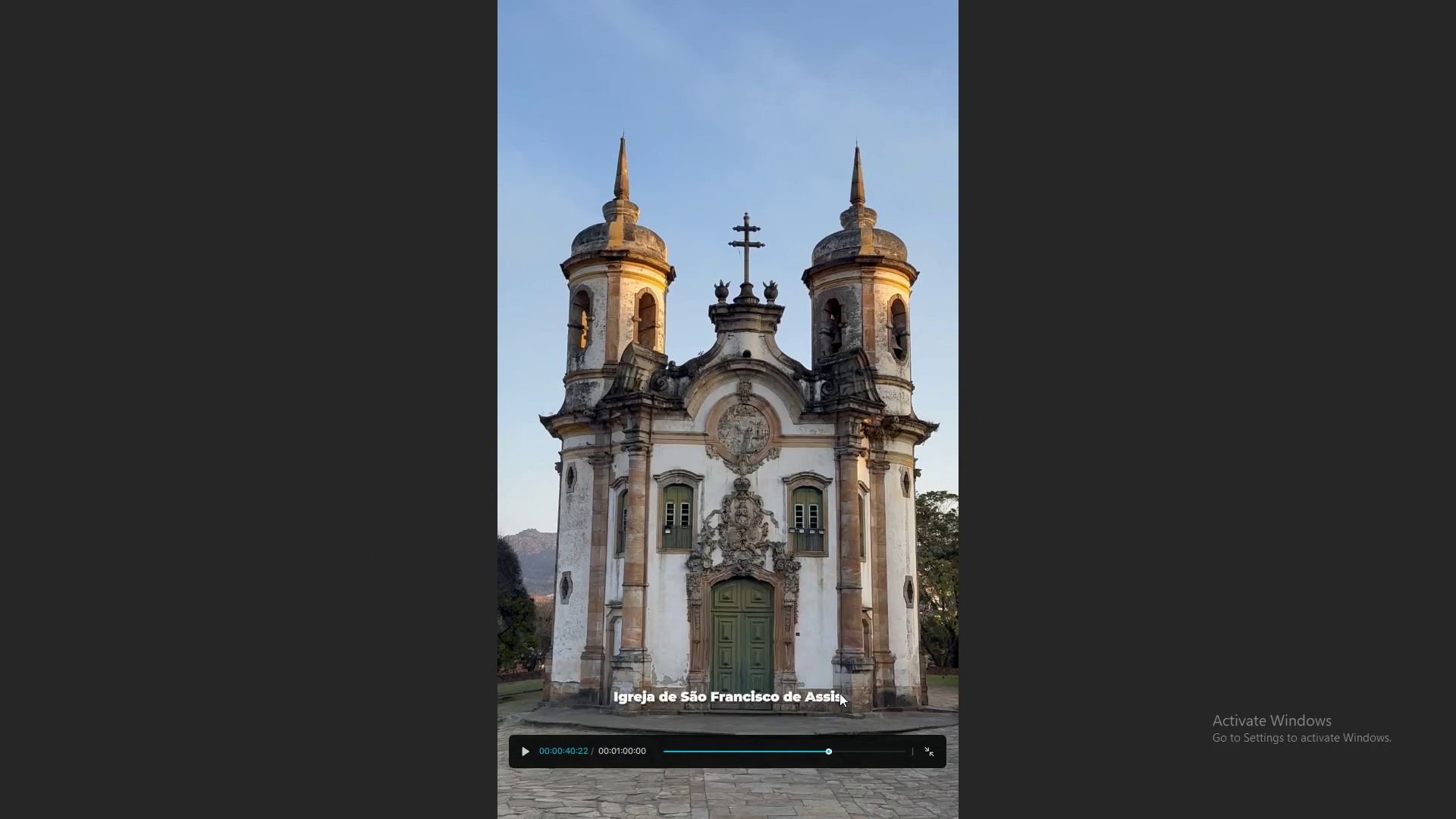 
key(Space)
 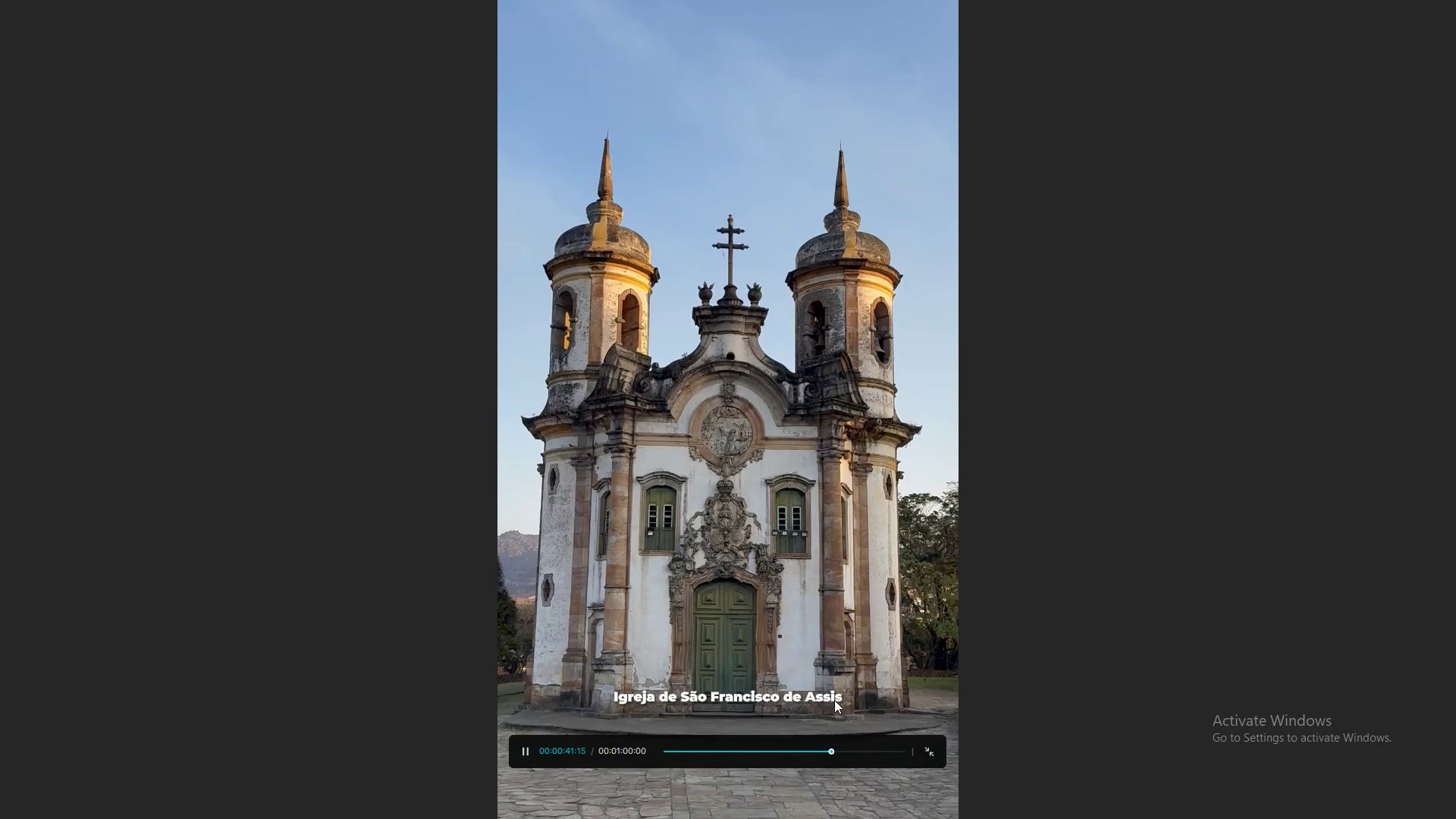 
key(Space)
 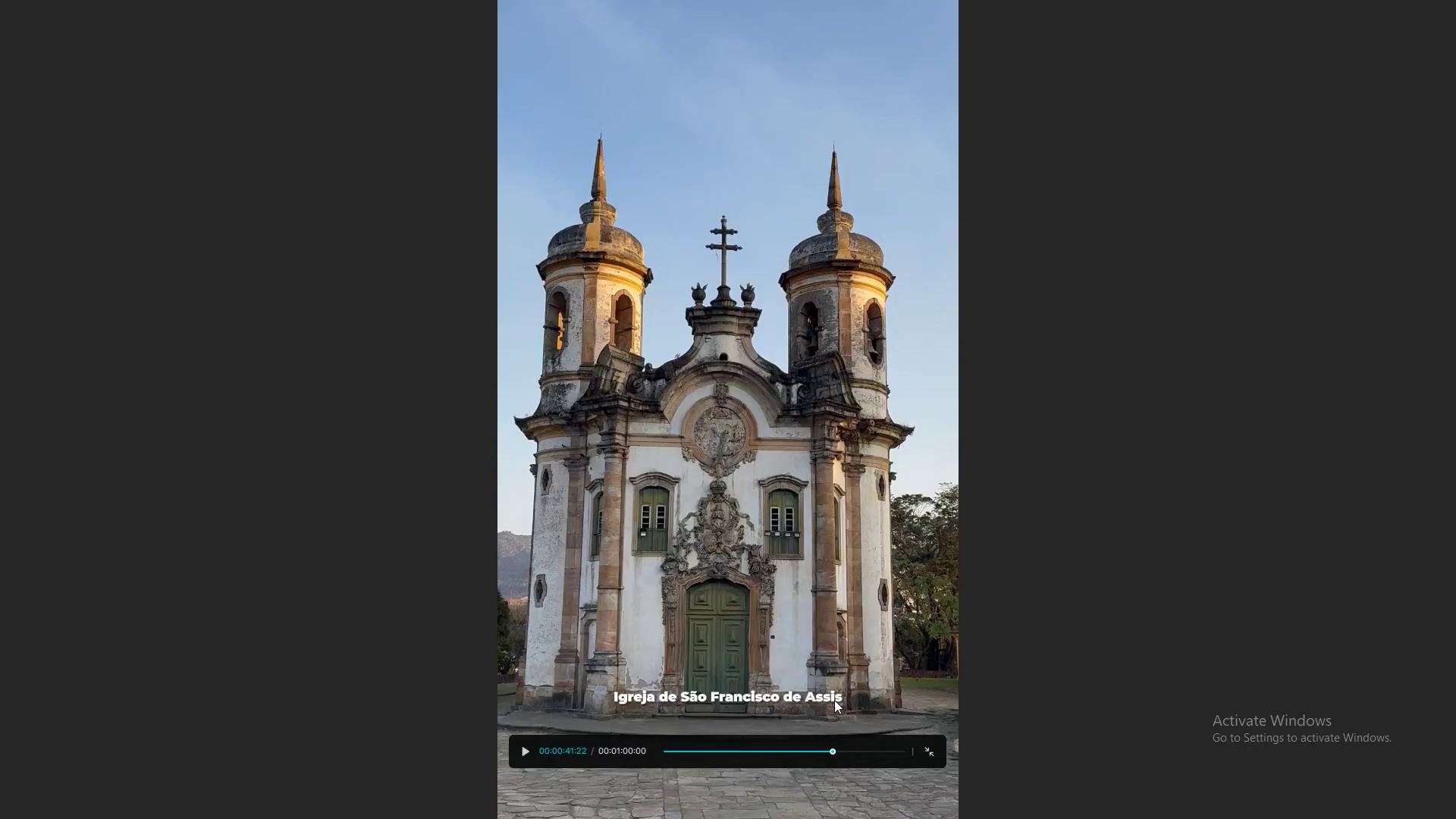 
key(Escape)
 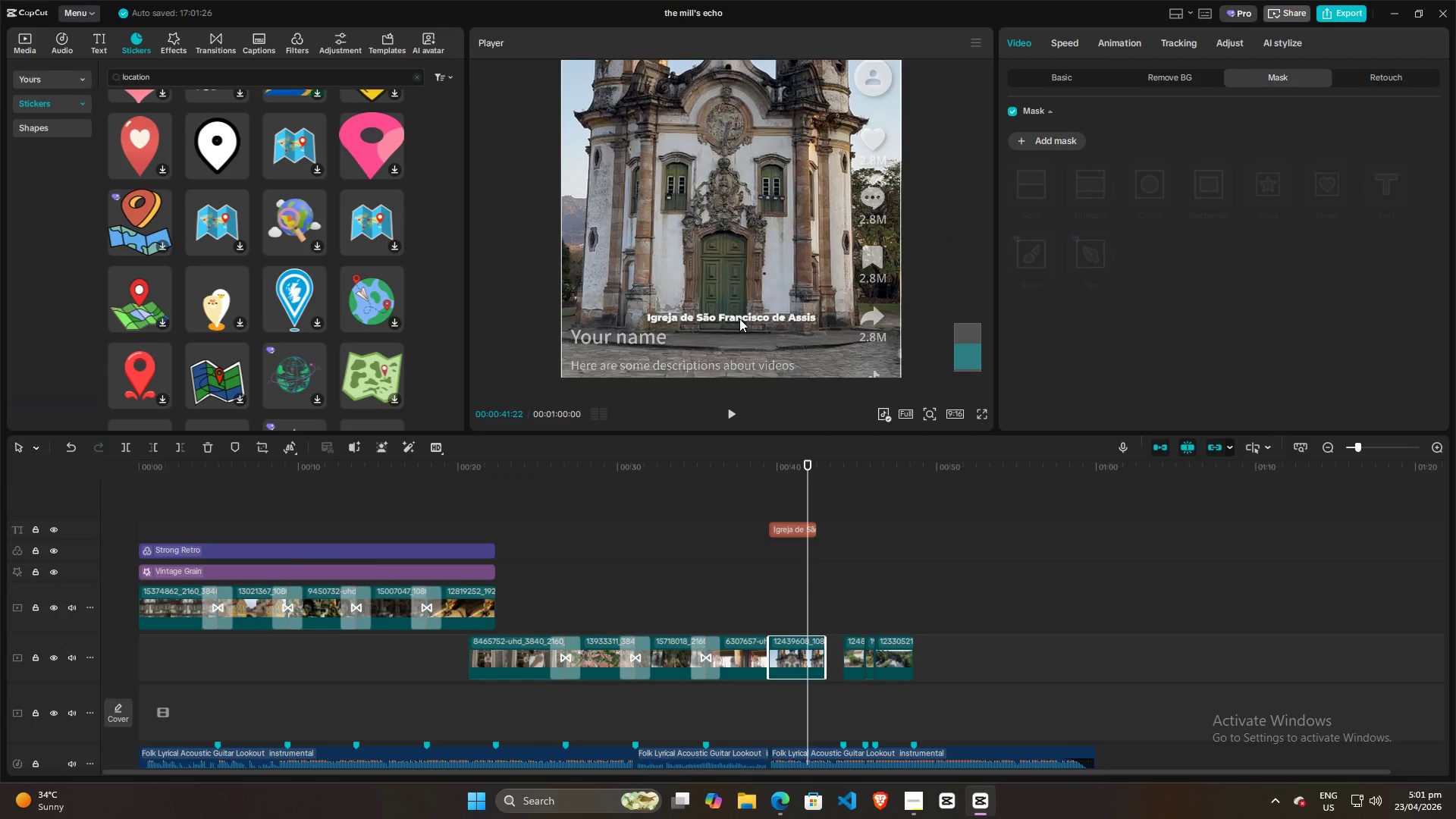 
hold_key(key=ControlLeft, duration=1.3)
scroll: coordinate [759, 321], scroll_direction: down, amount: 4.0
 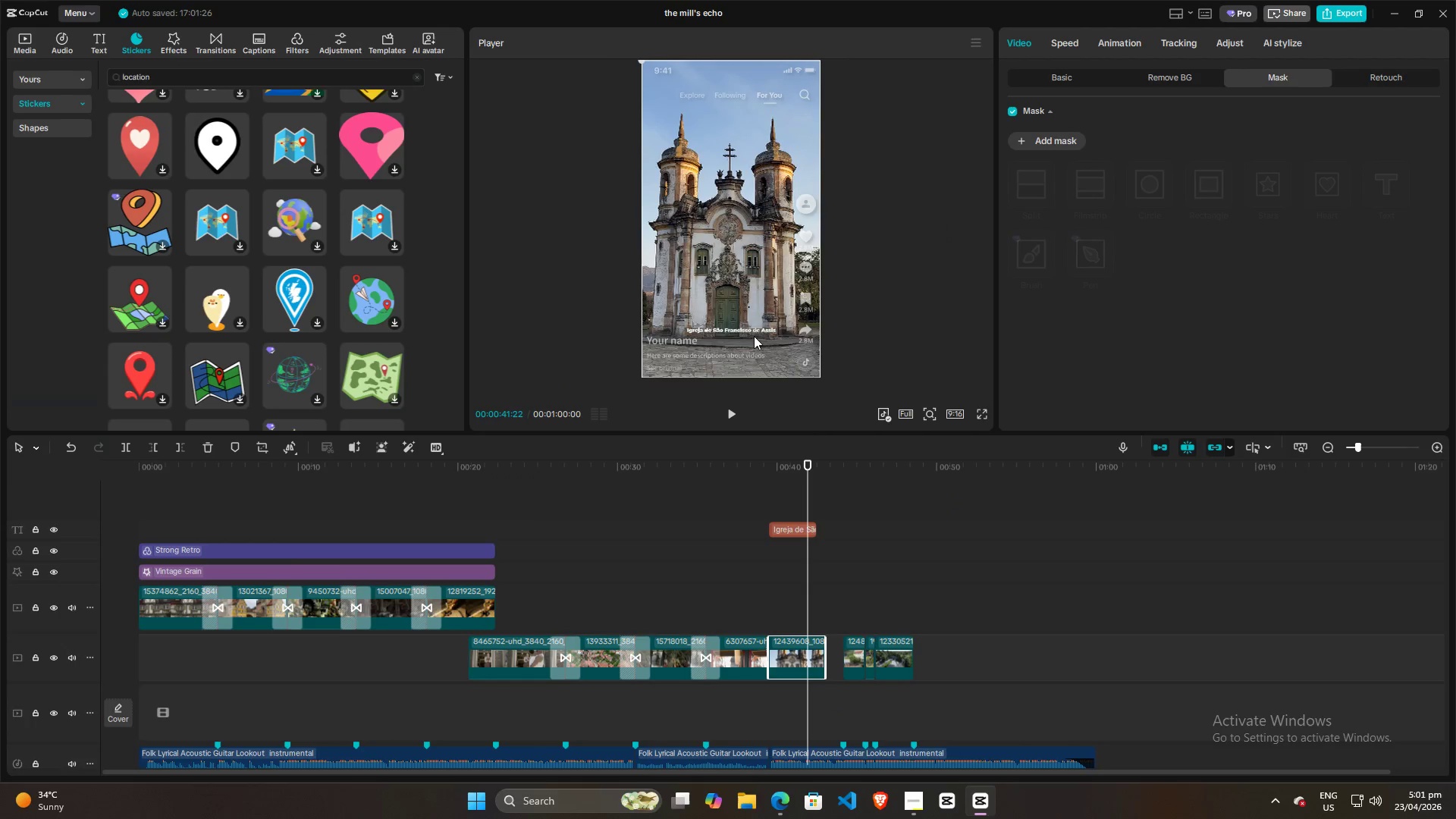 
left_click([745, 331])
 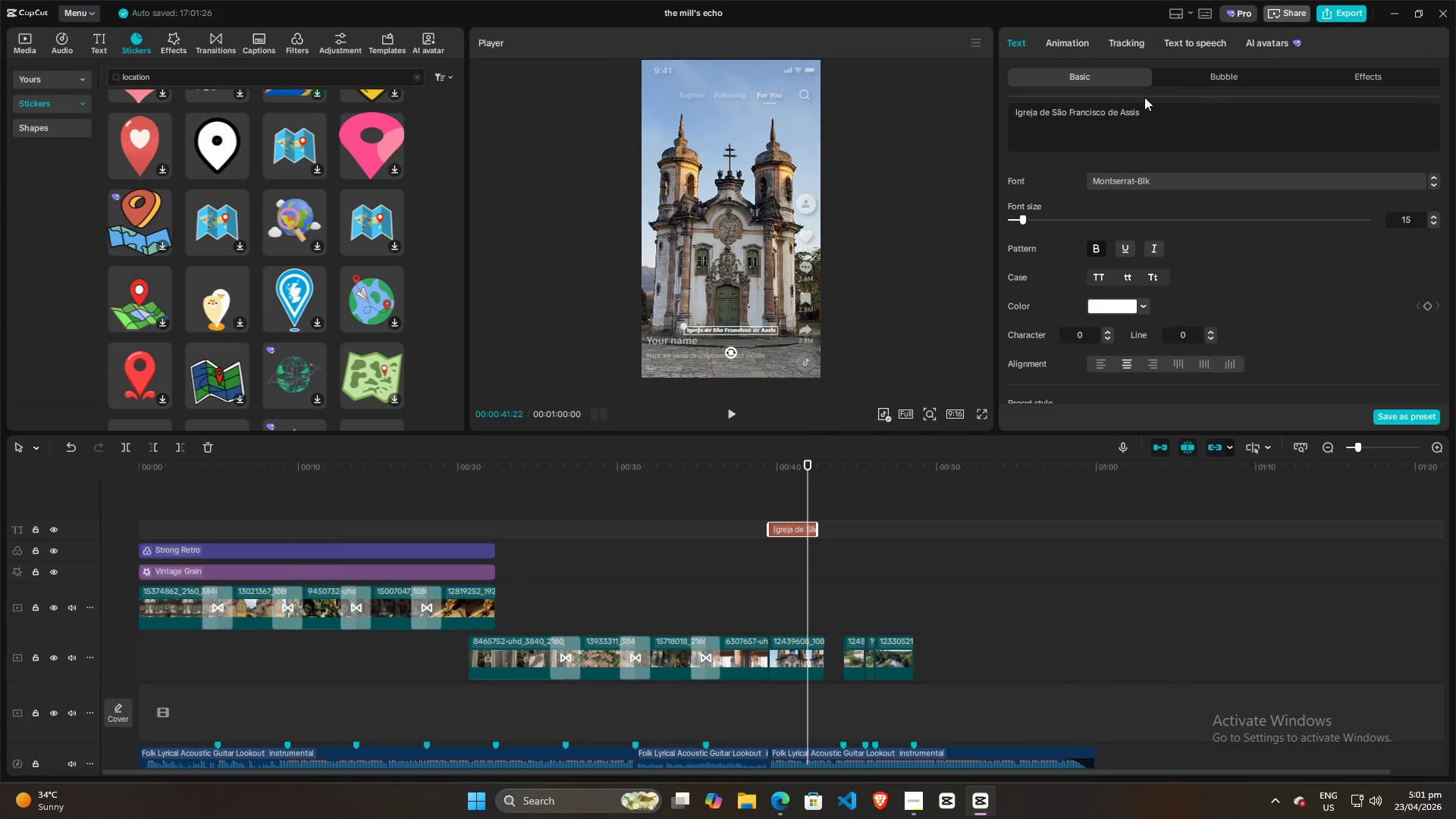 
scroll: coordinate [1227, 312], scroll_direction: down, amount: 4.0
 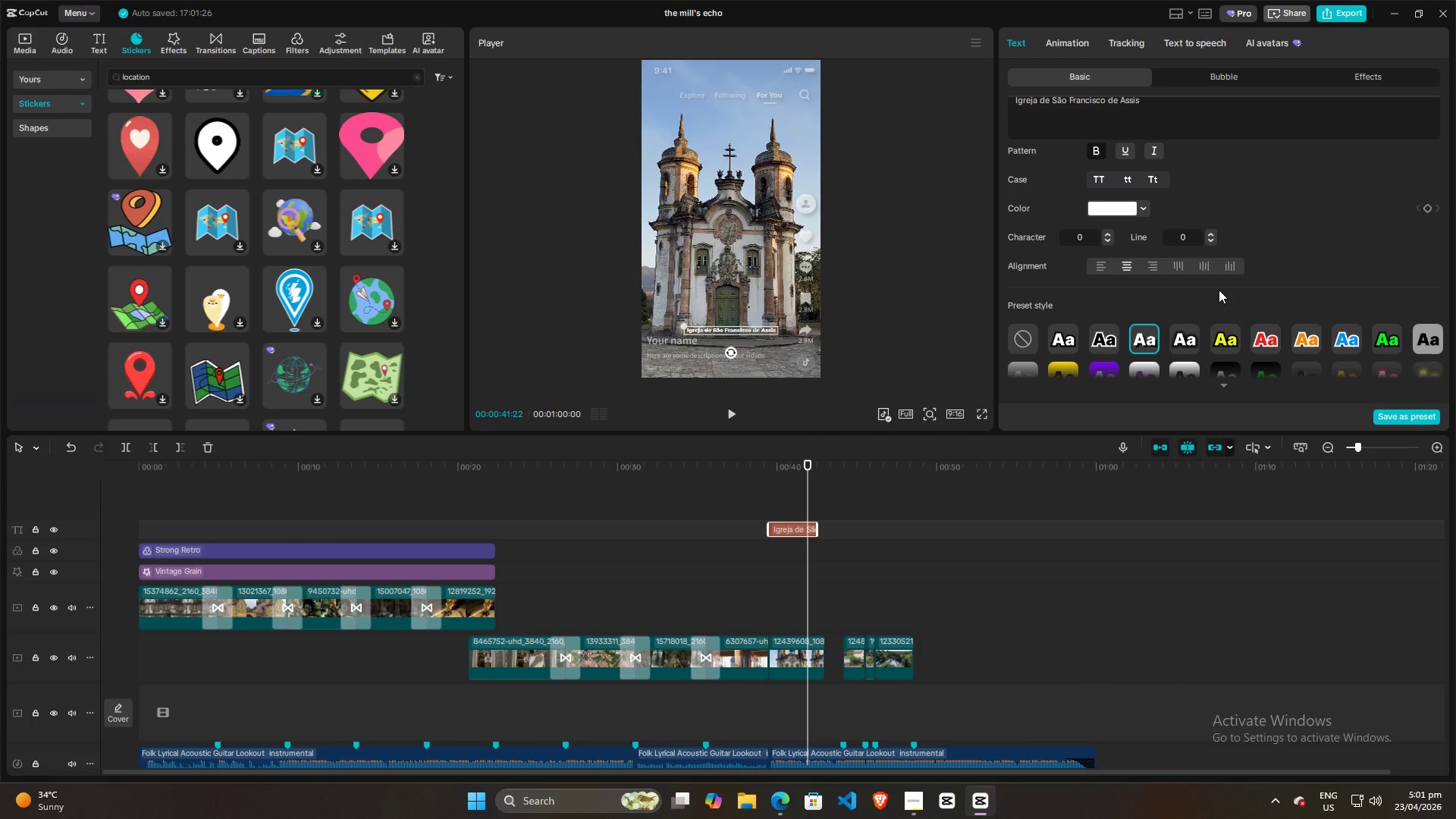 
scroll: coordinate [1219, 280], scroll_direction: up, amount: 3.0
 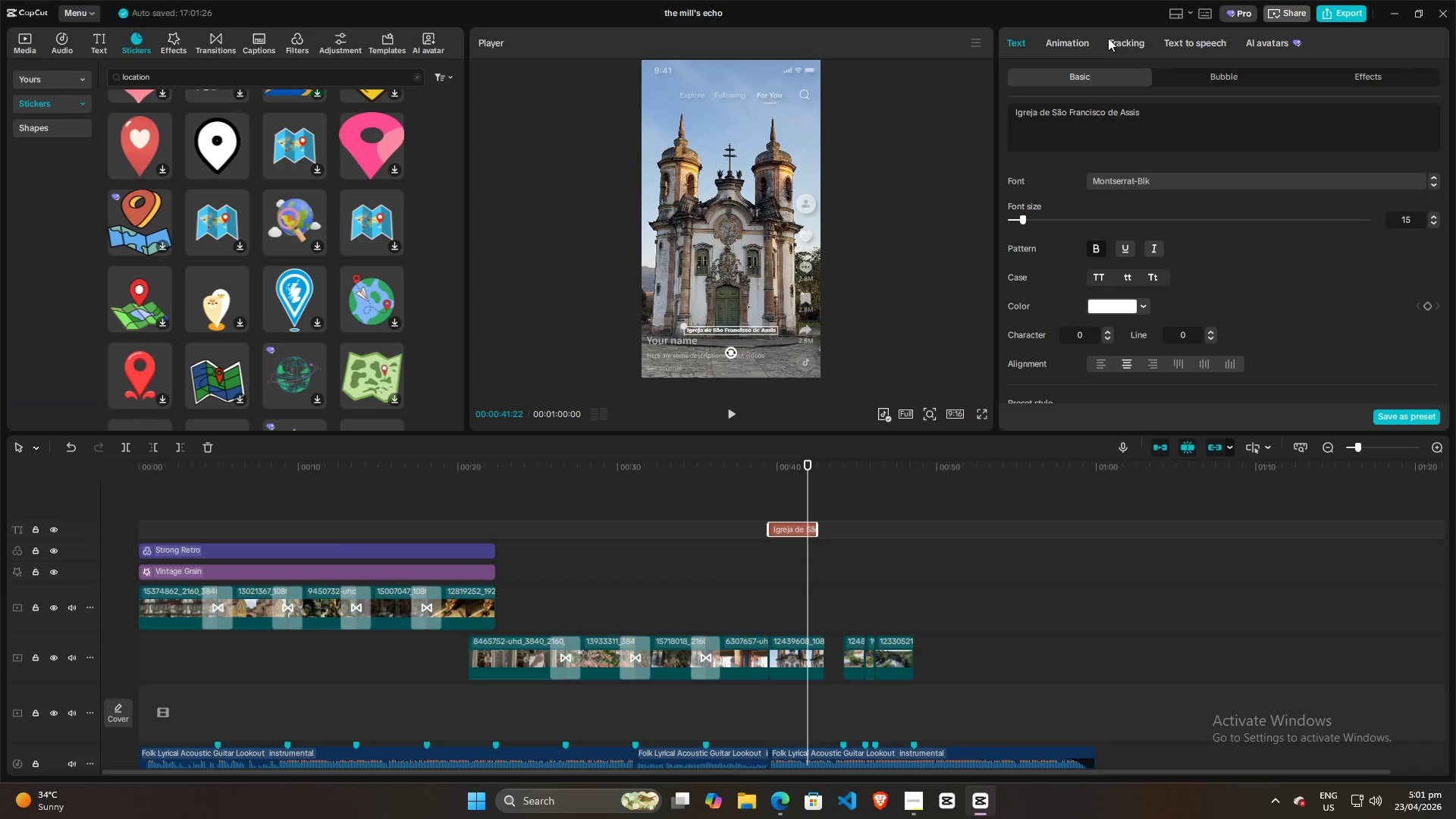 
left_click([1065, 42])
 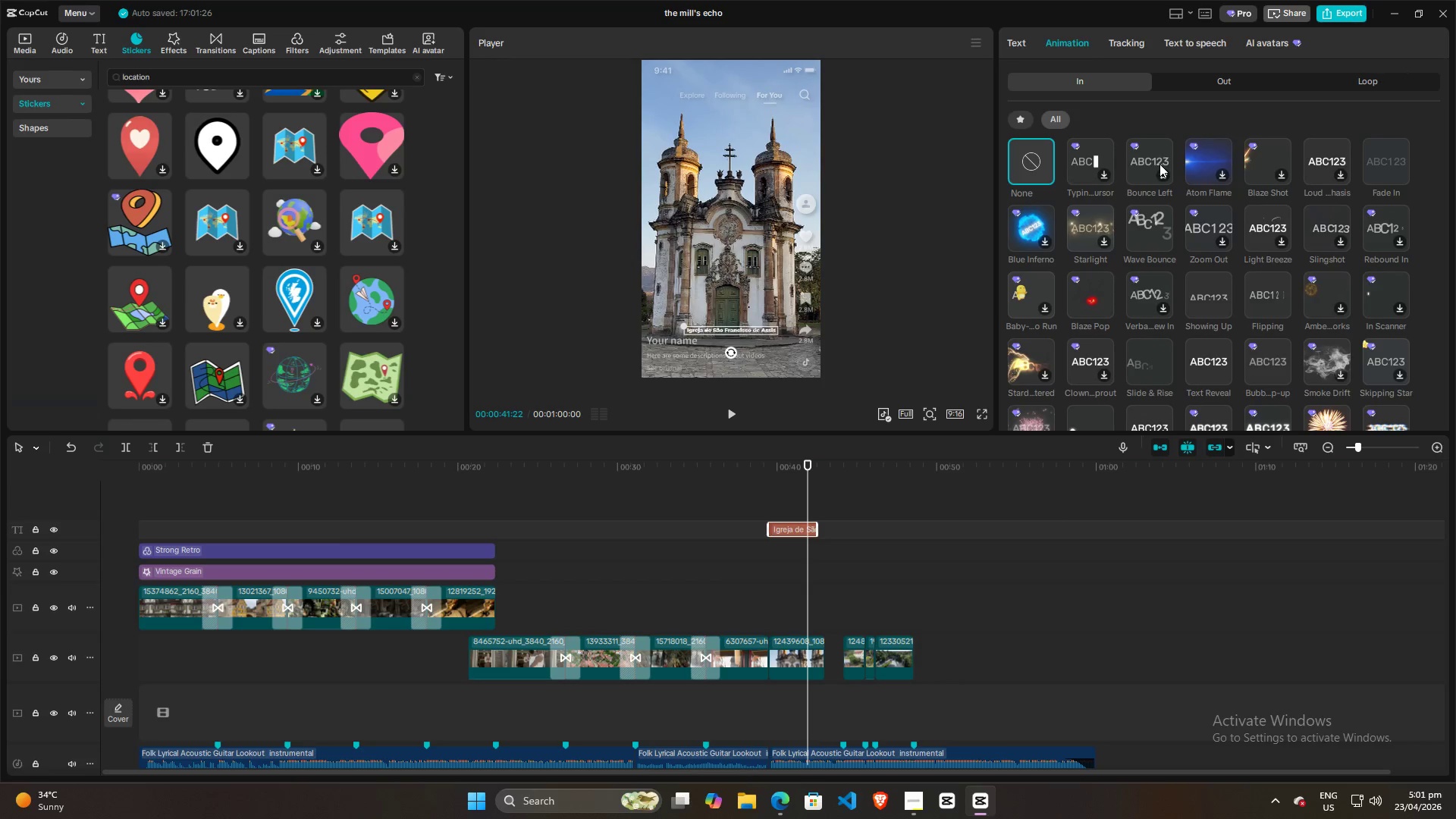 
wait(6.94)
 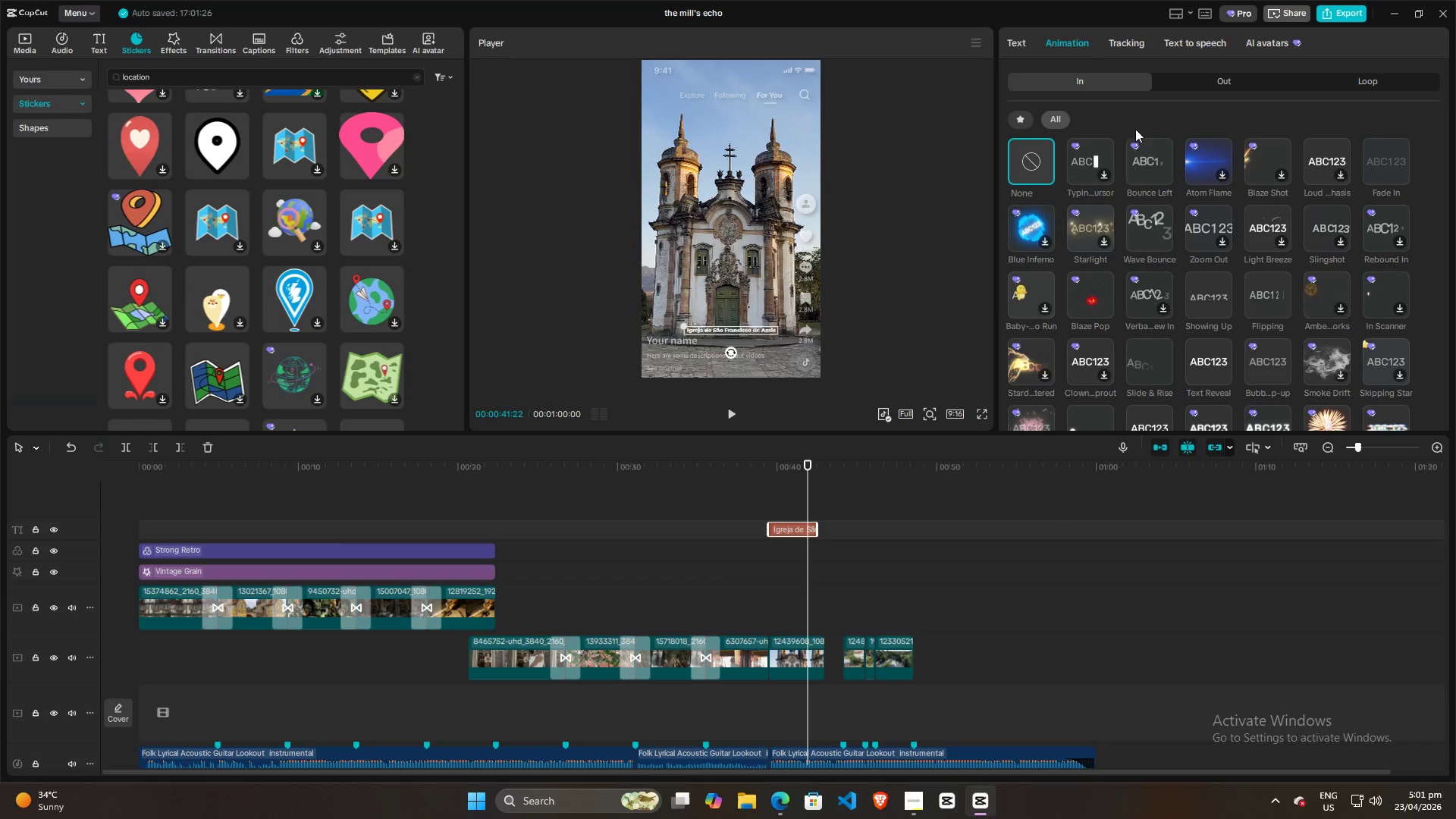 
left_click([1029, 120])
 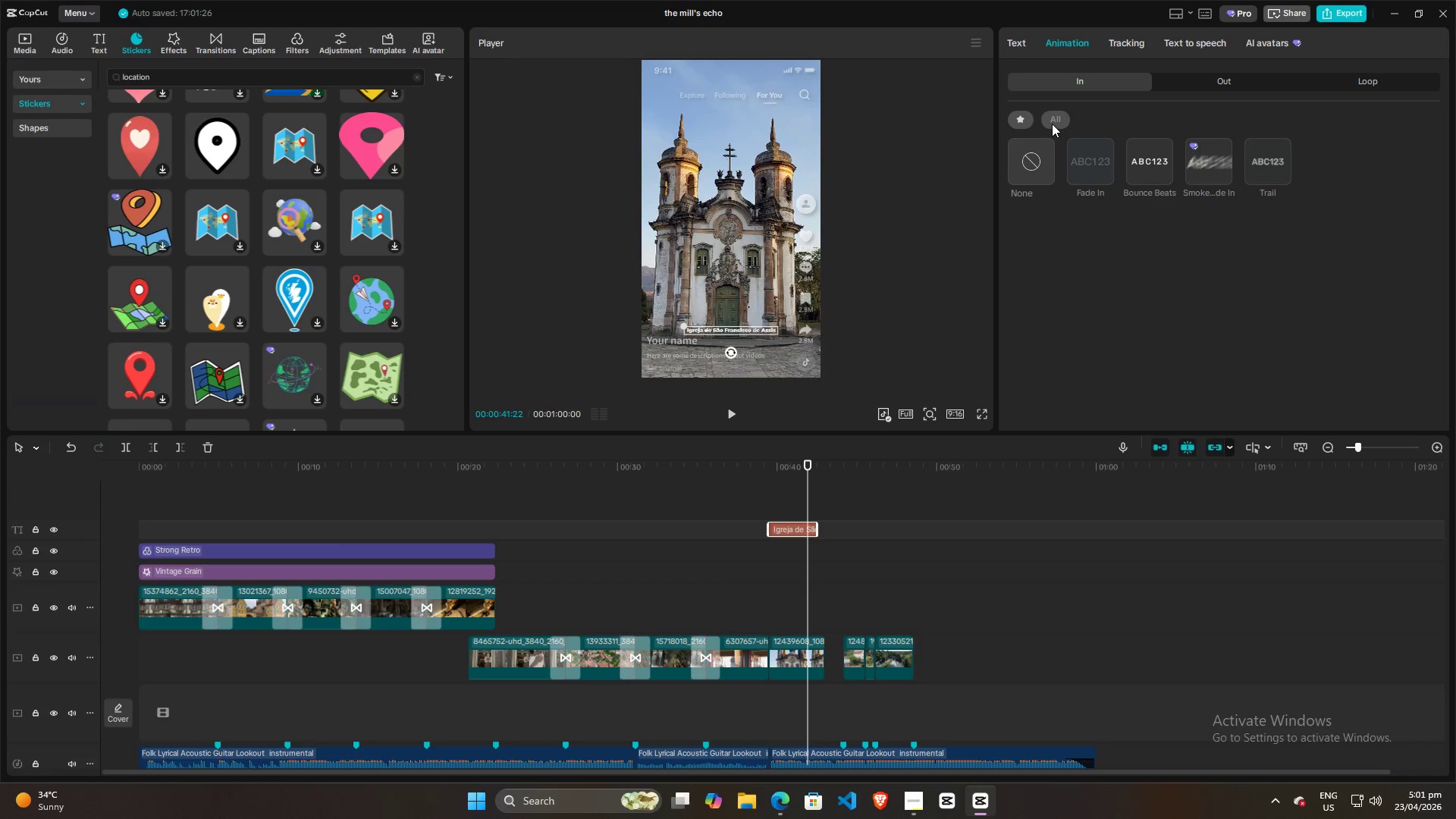 
left_click([1052, 124])
 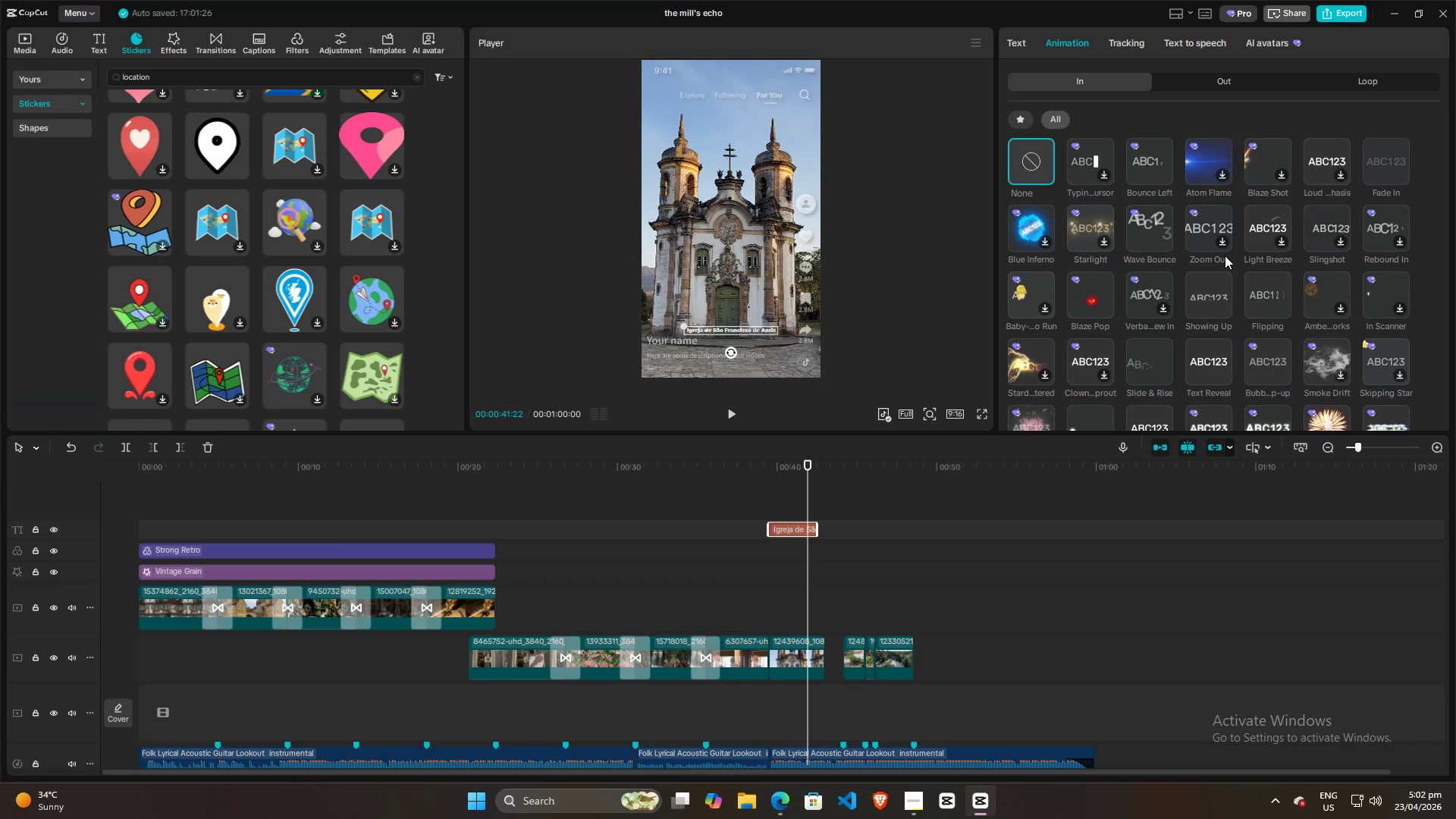 
wait(22.66)
 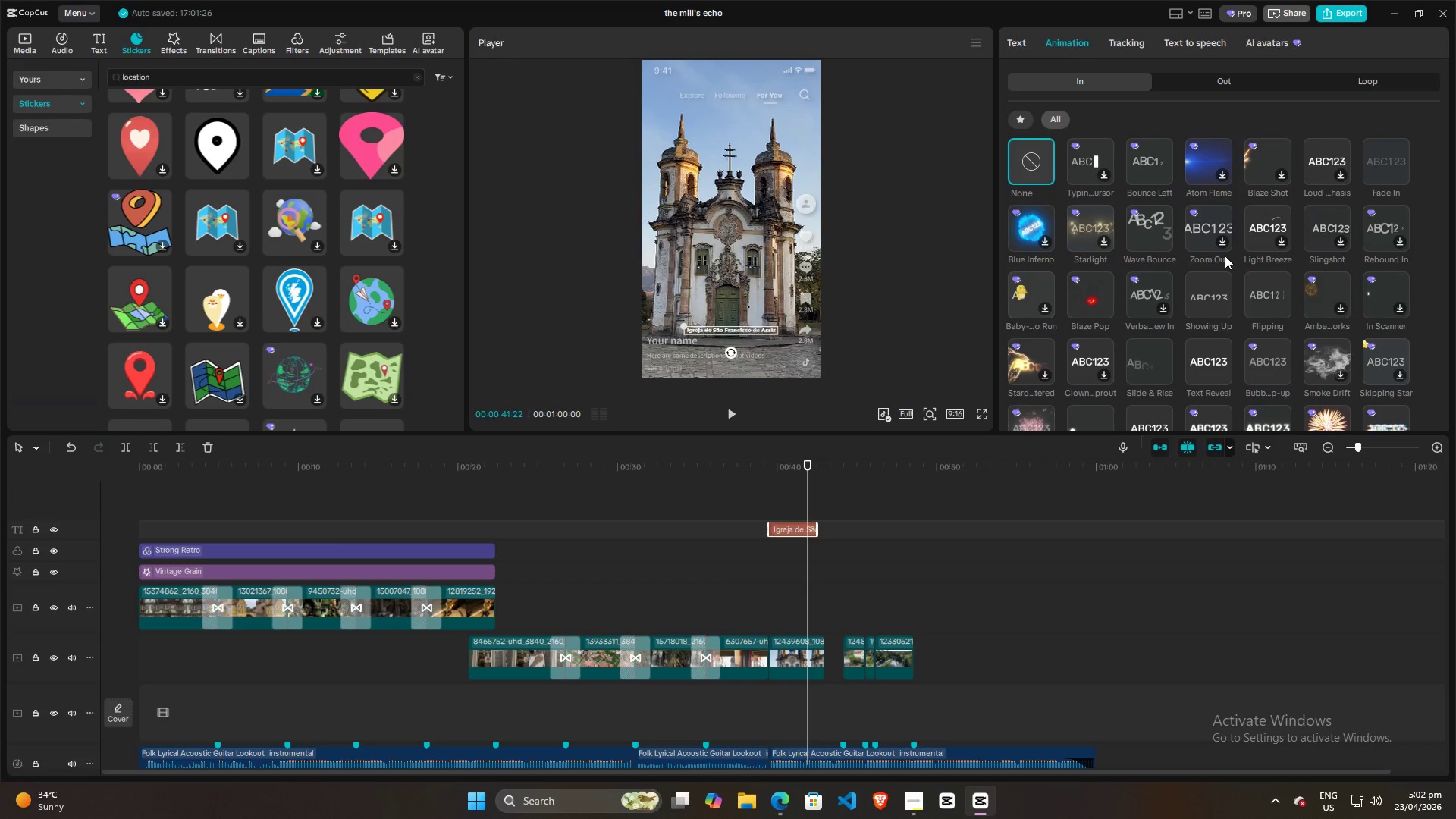 
left_click([774, 499])
 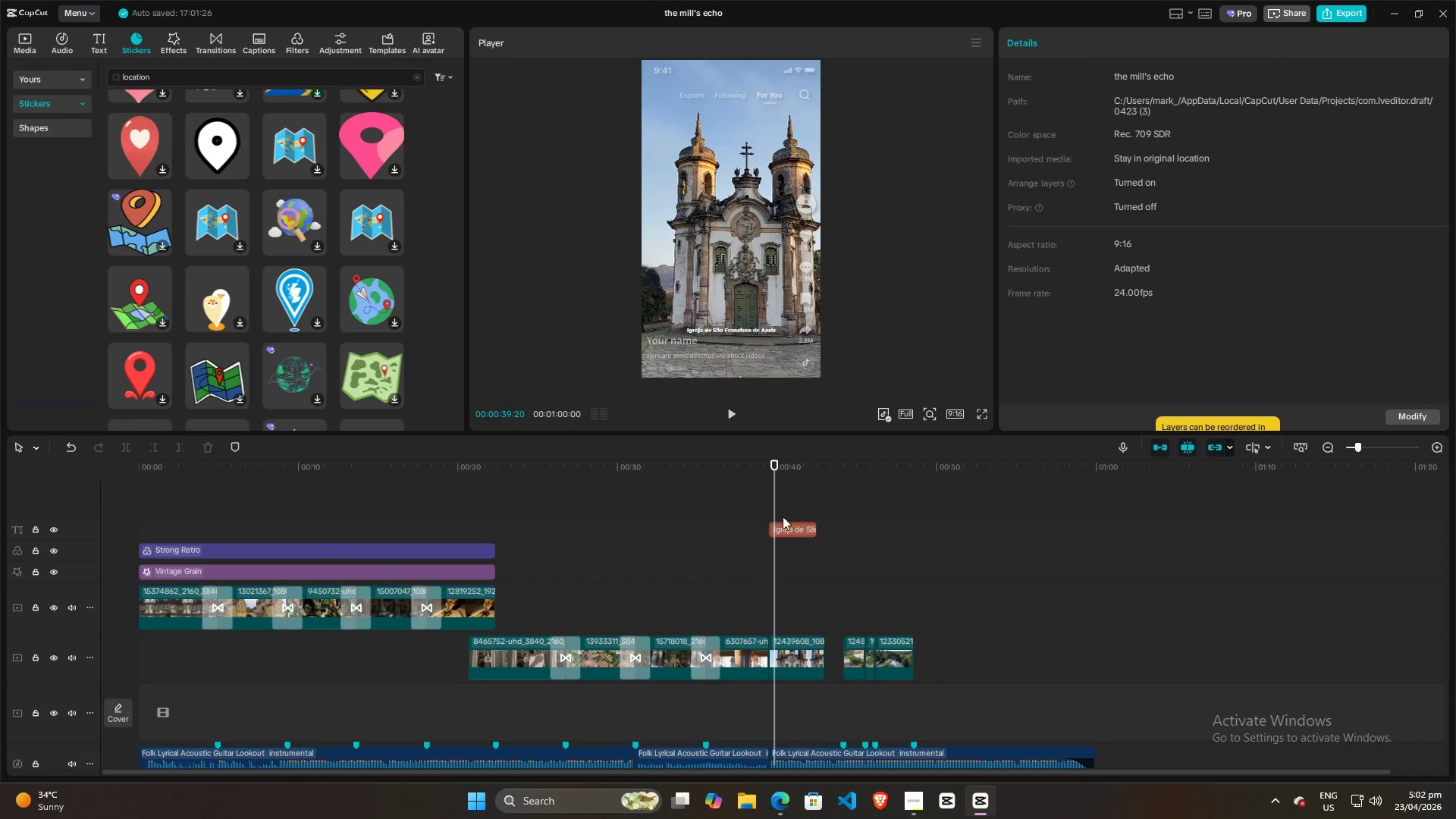 
left_click([793, 527])
 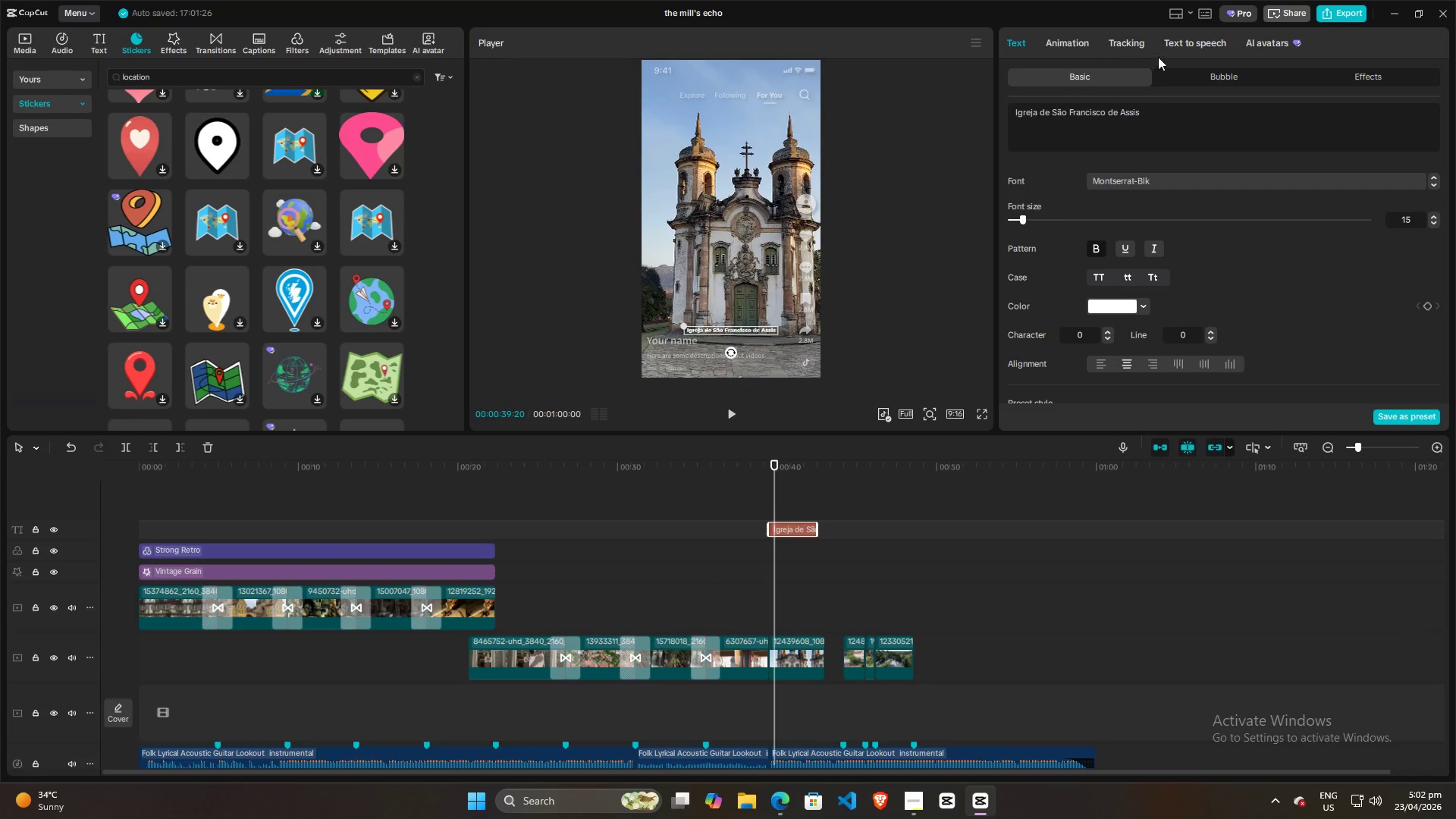 
left_click([1062, 37])
 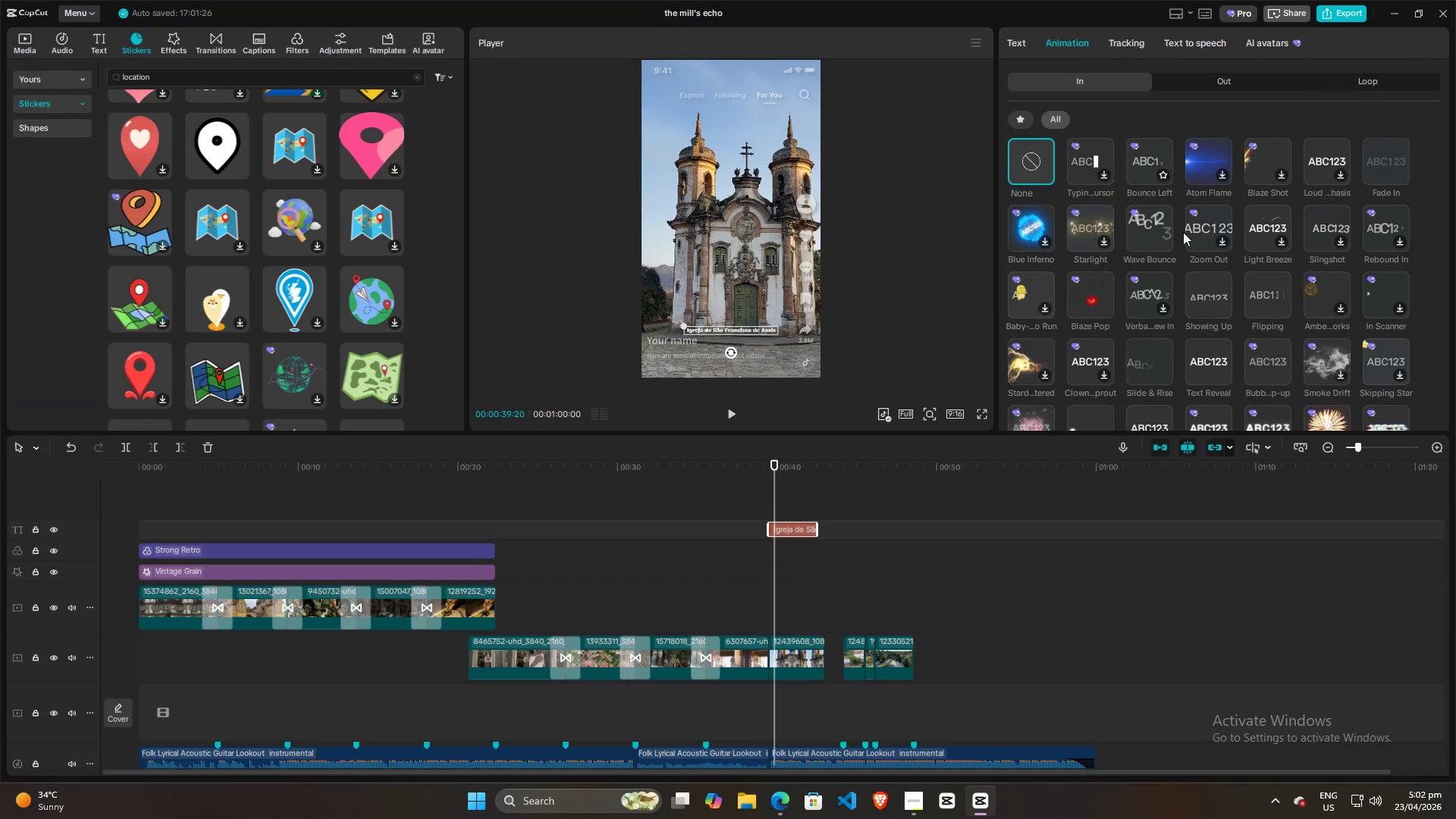 
scroll: coordinate [1188, 259], scroll_direction: down, amount: 4.0
 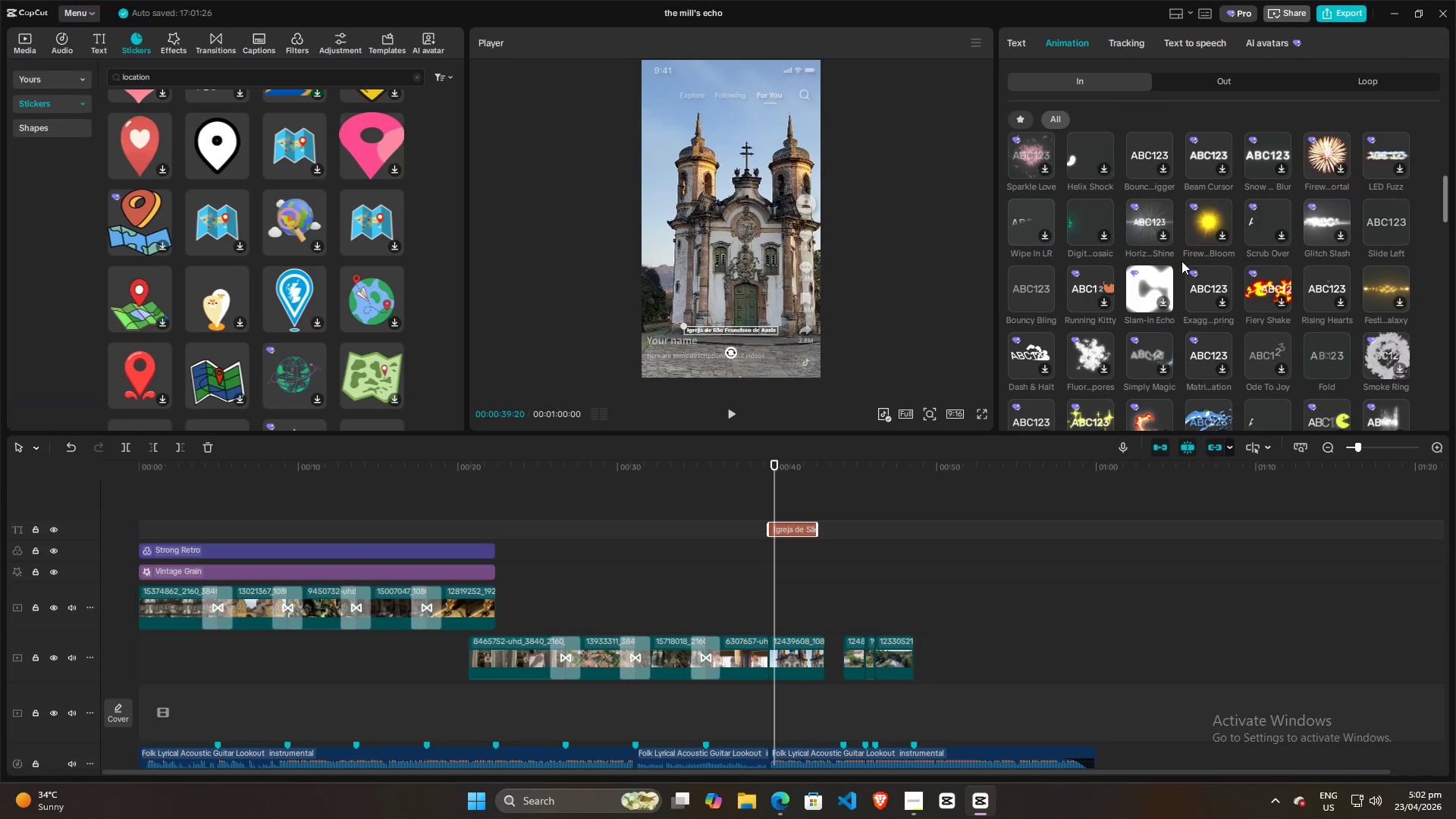 
scroll: coordinate [1181, 261], scroll_direction: up, amount: 5.0
 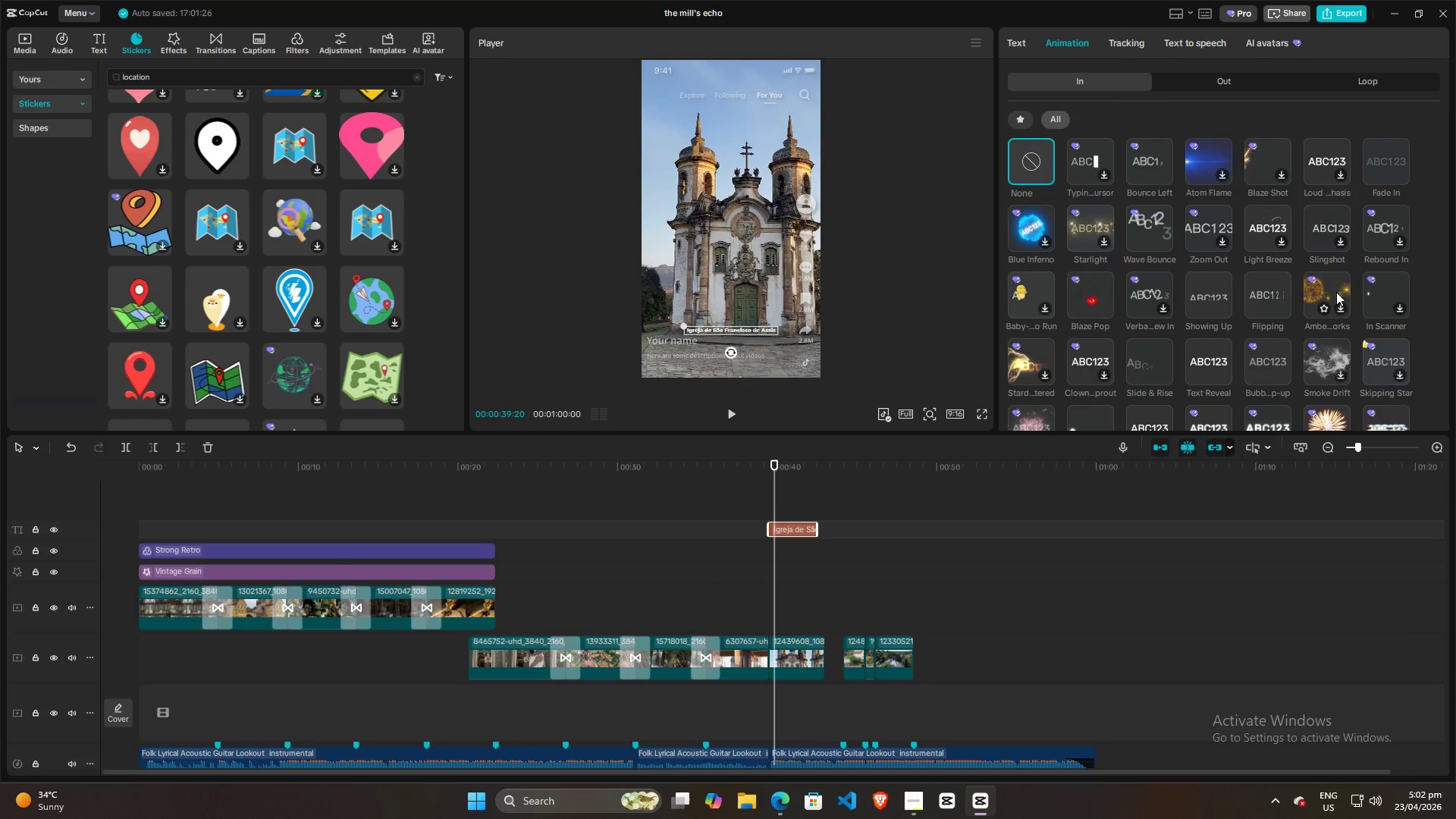 
scroll: coordinate [1346, 309], scroll_direction: down, amount: 2.0
 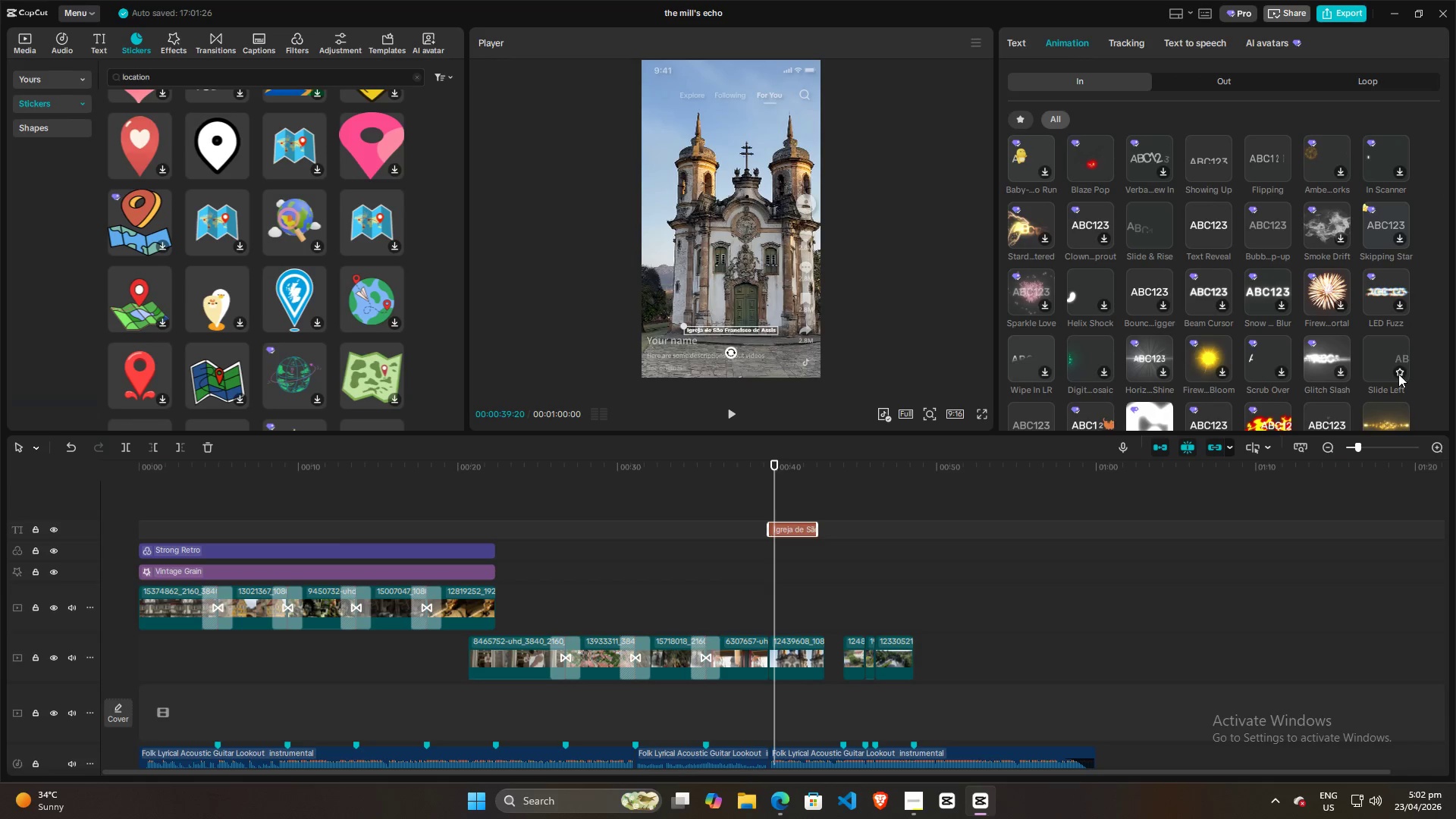 
left_click([1401, 374])
 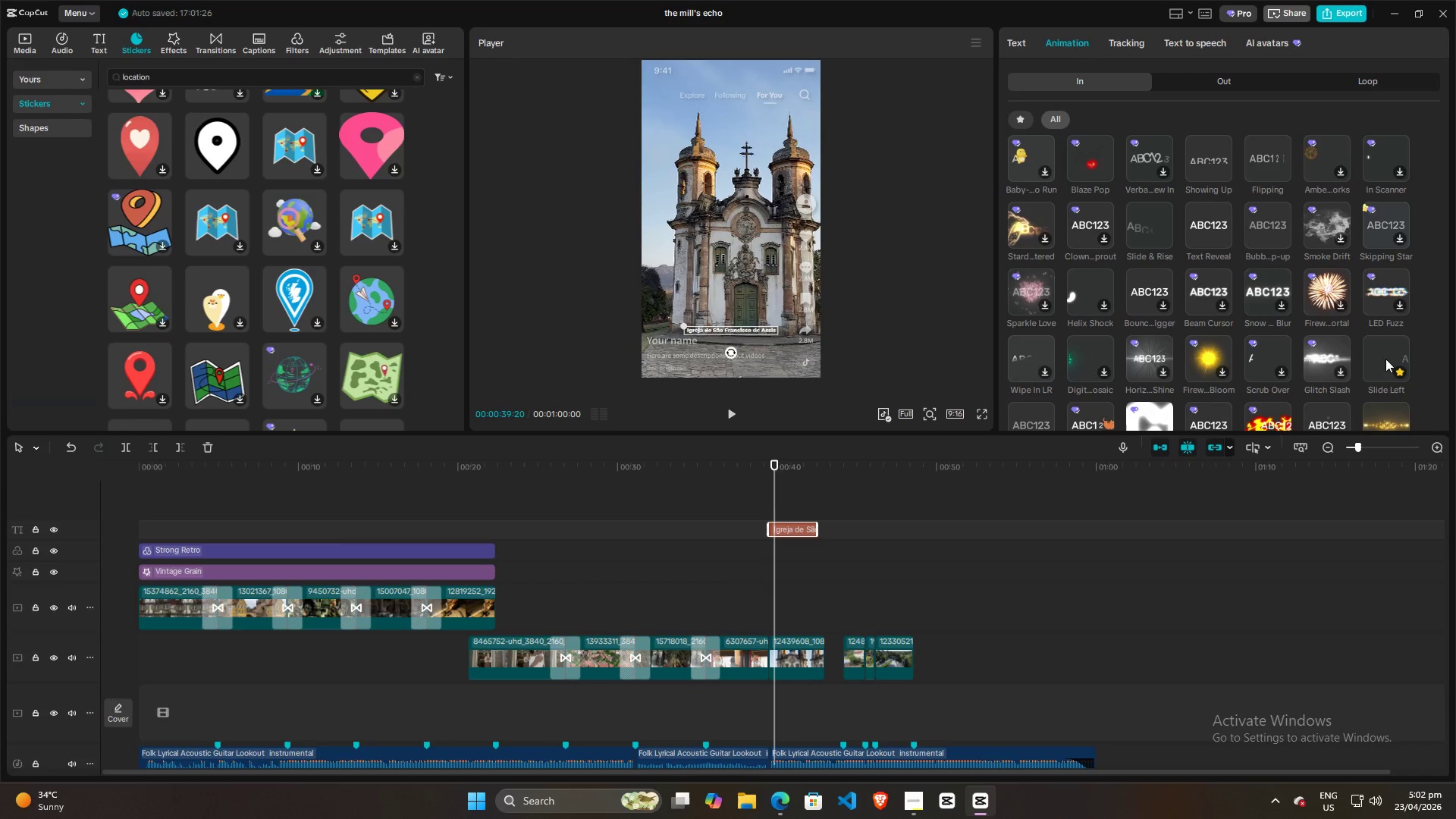 
left_click([1385, 356])
 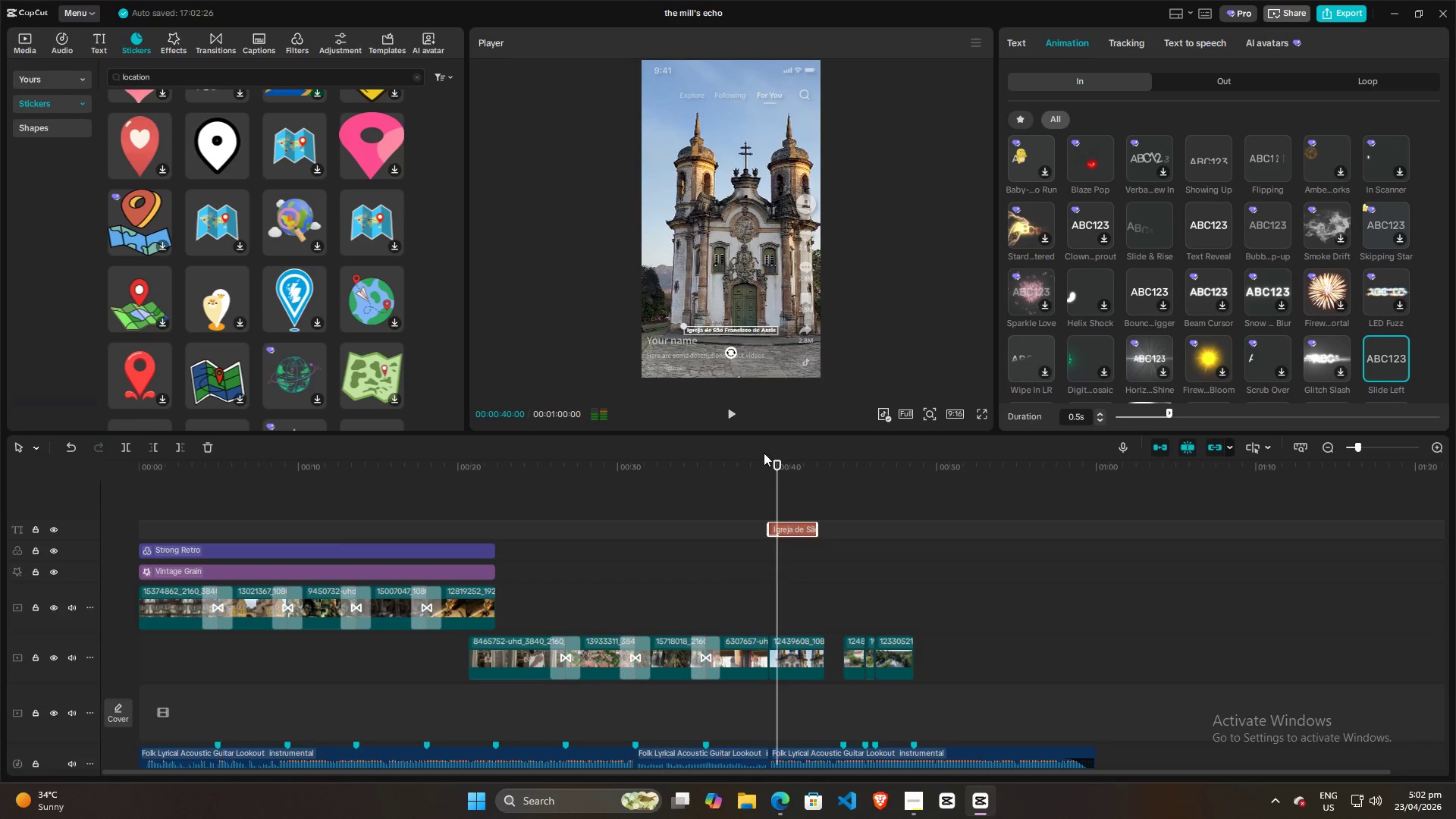 
scroll: coordinate [1238, 337], scroll_direction: down, amount: 1.0
 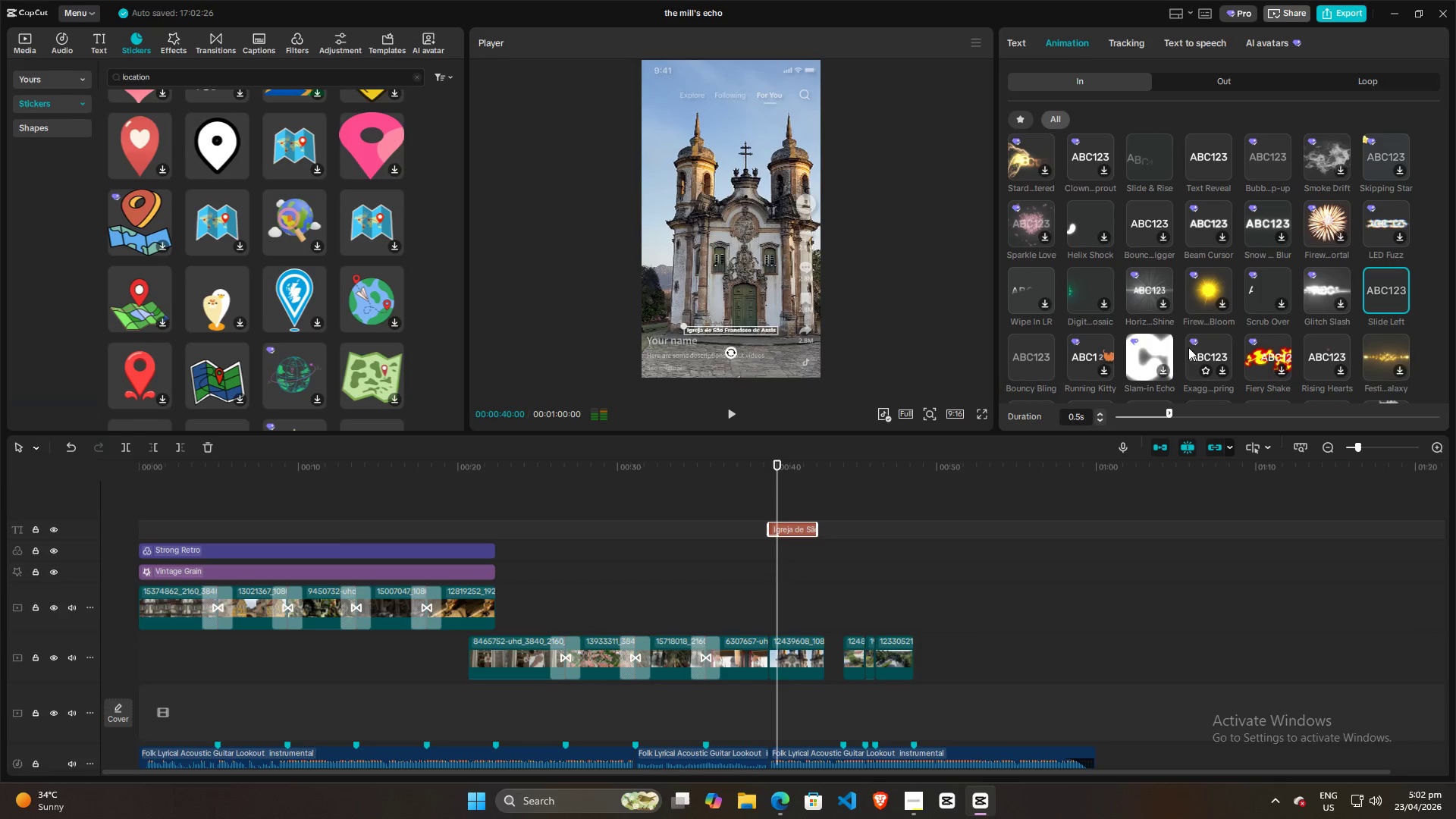 
left_click_drag(start_coordinate=[1170, 412], to_coordinate=[1234, 413])
 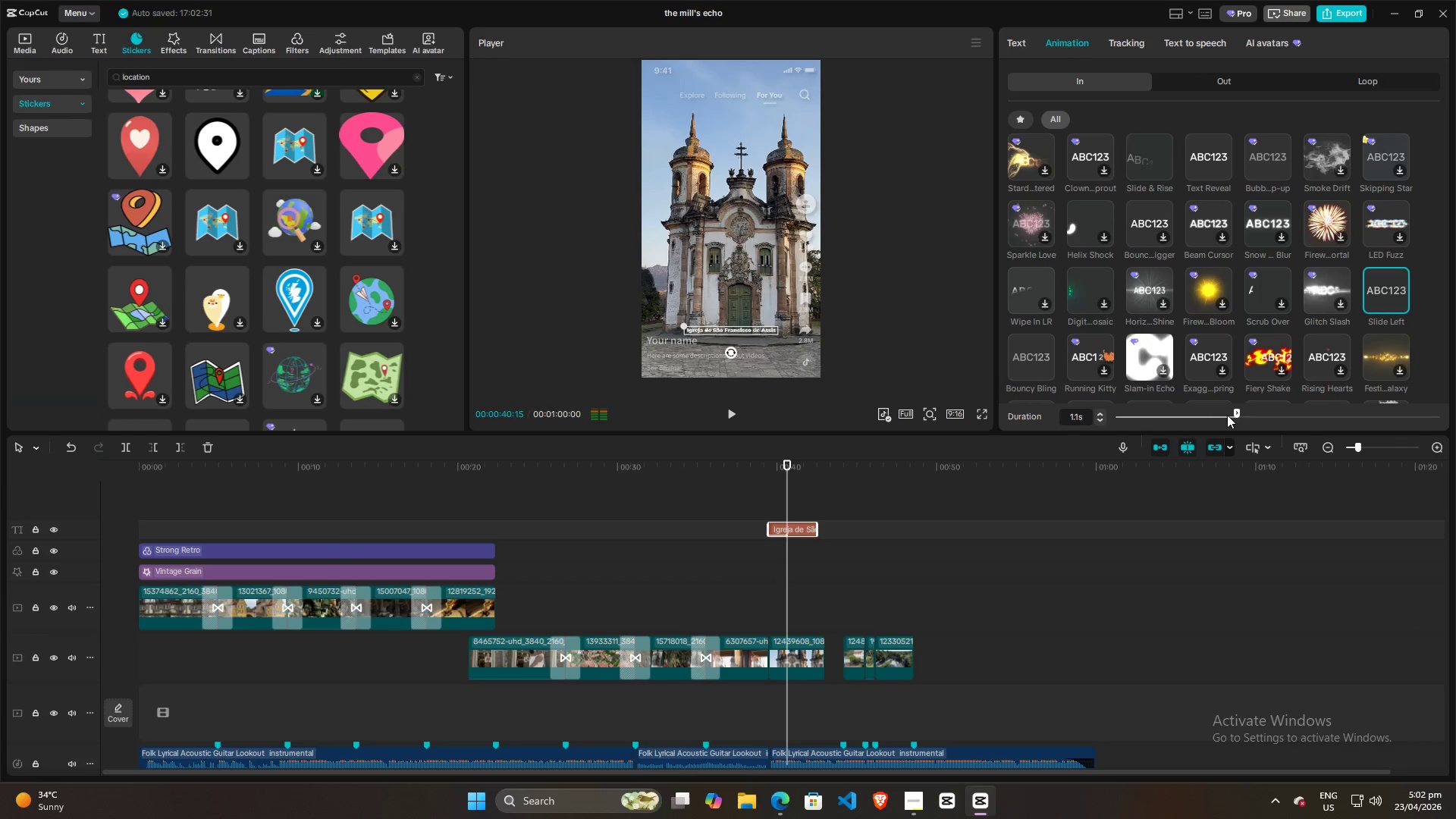 
left_click_drag(start_coordinate=[1234, 411], to_coordinate=[1354, 411])
 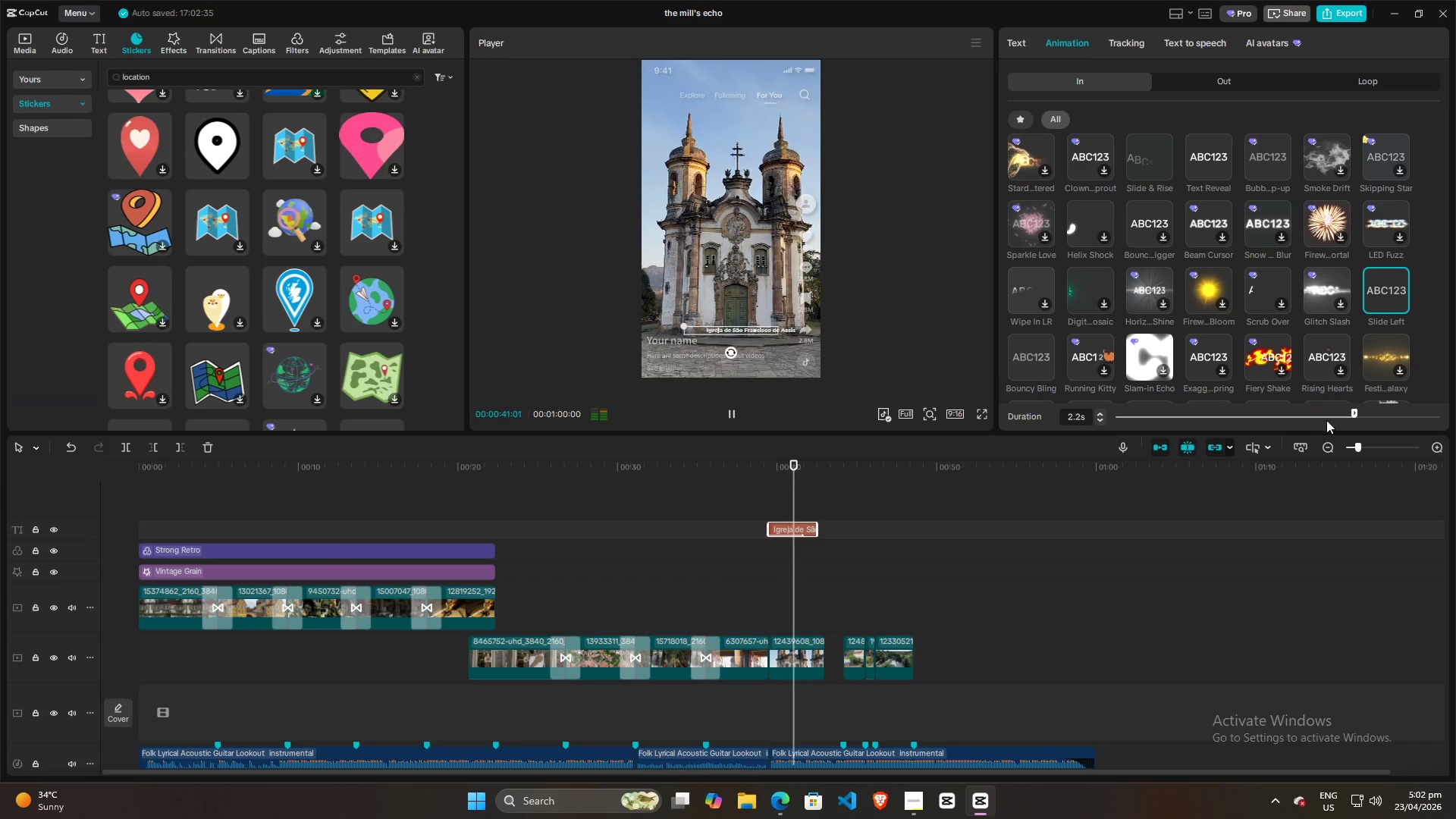 
left_click_drag(start_coordinate=[1354, 413], to_coordinate=[1227, 413])
 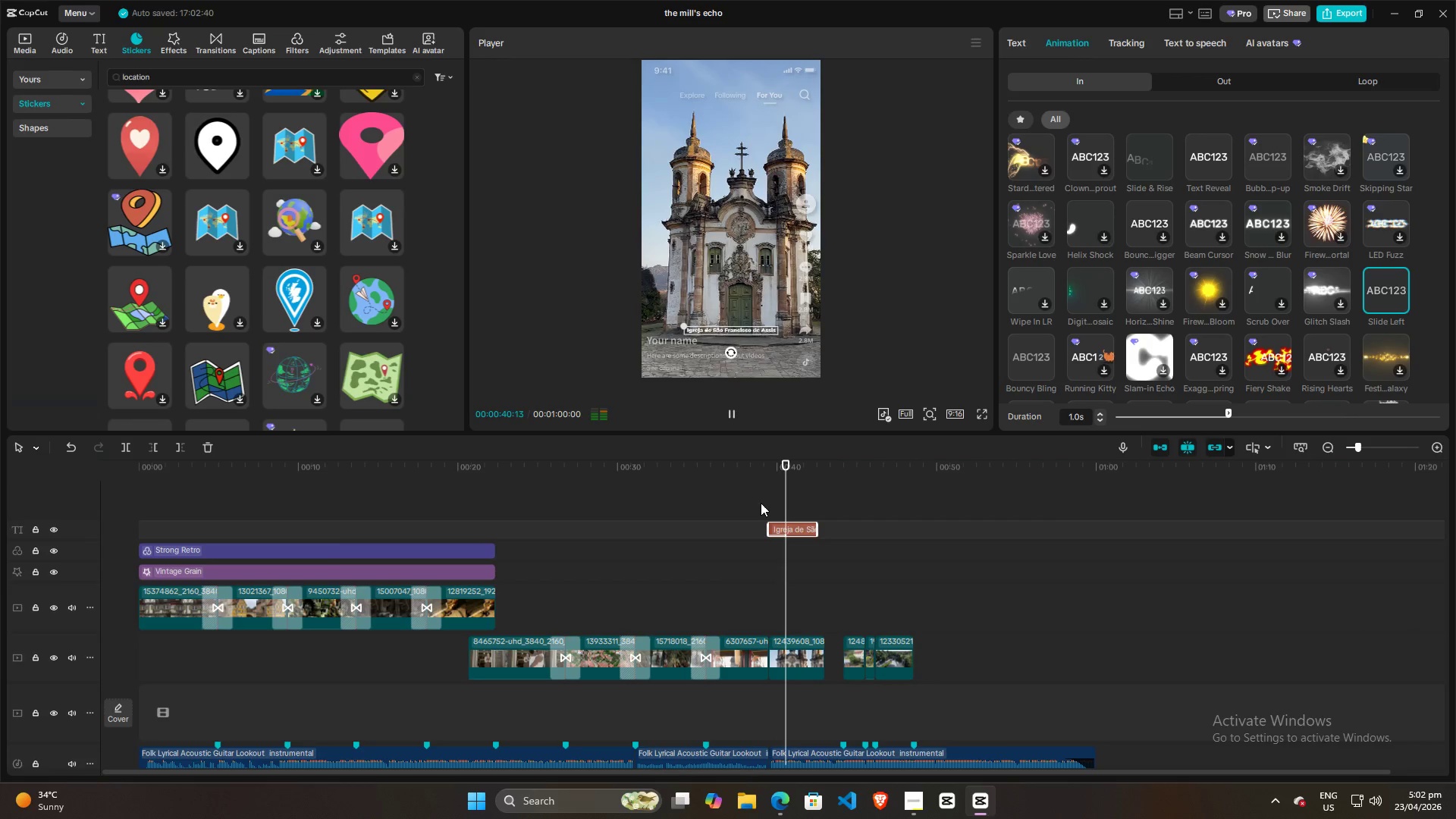 
left_click([755, 505])
 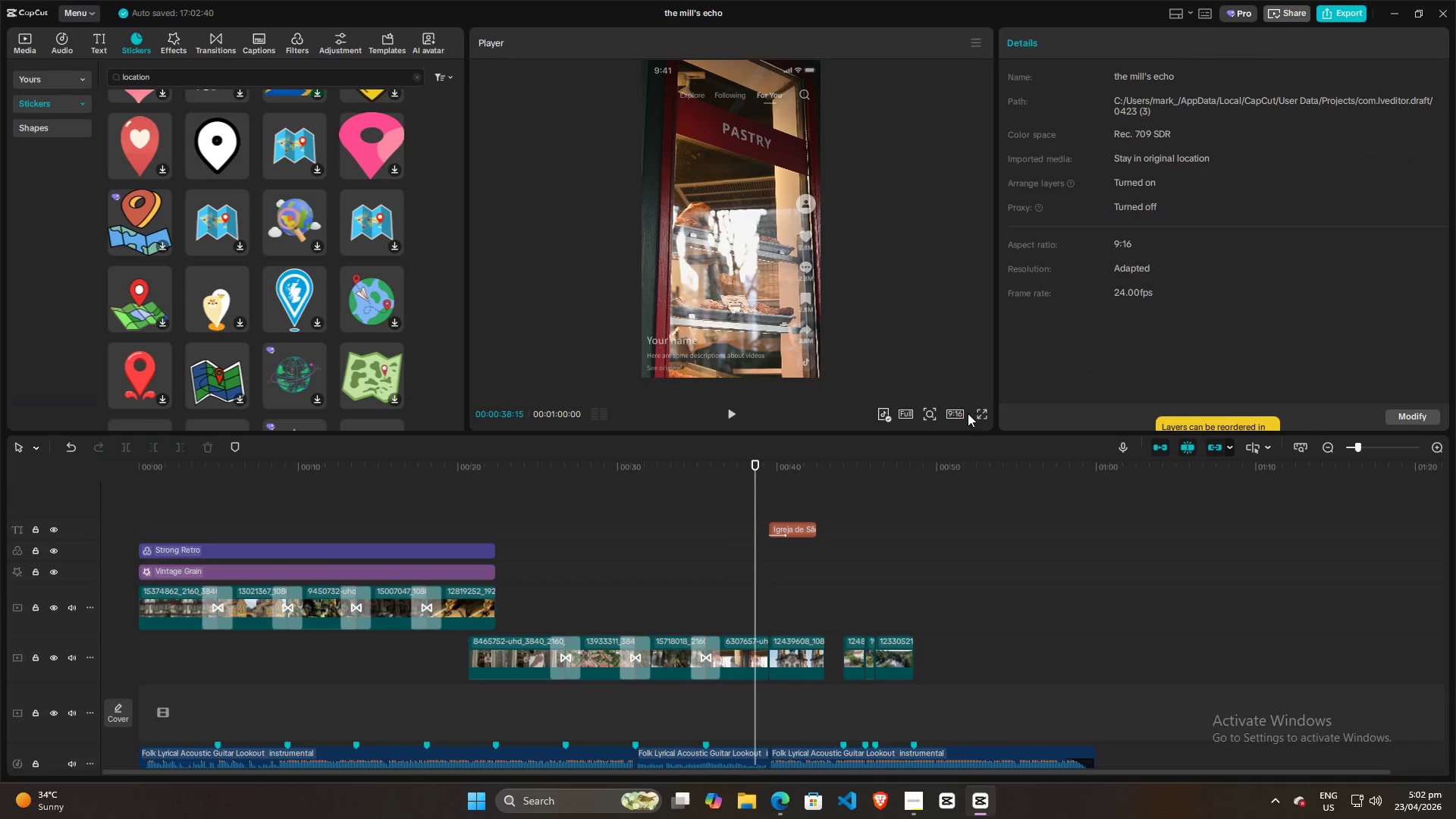 
left_click([984, 410])
 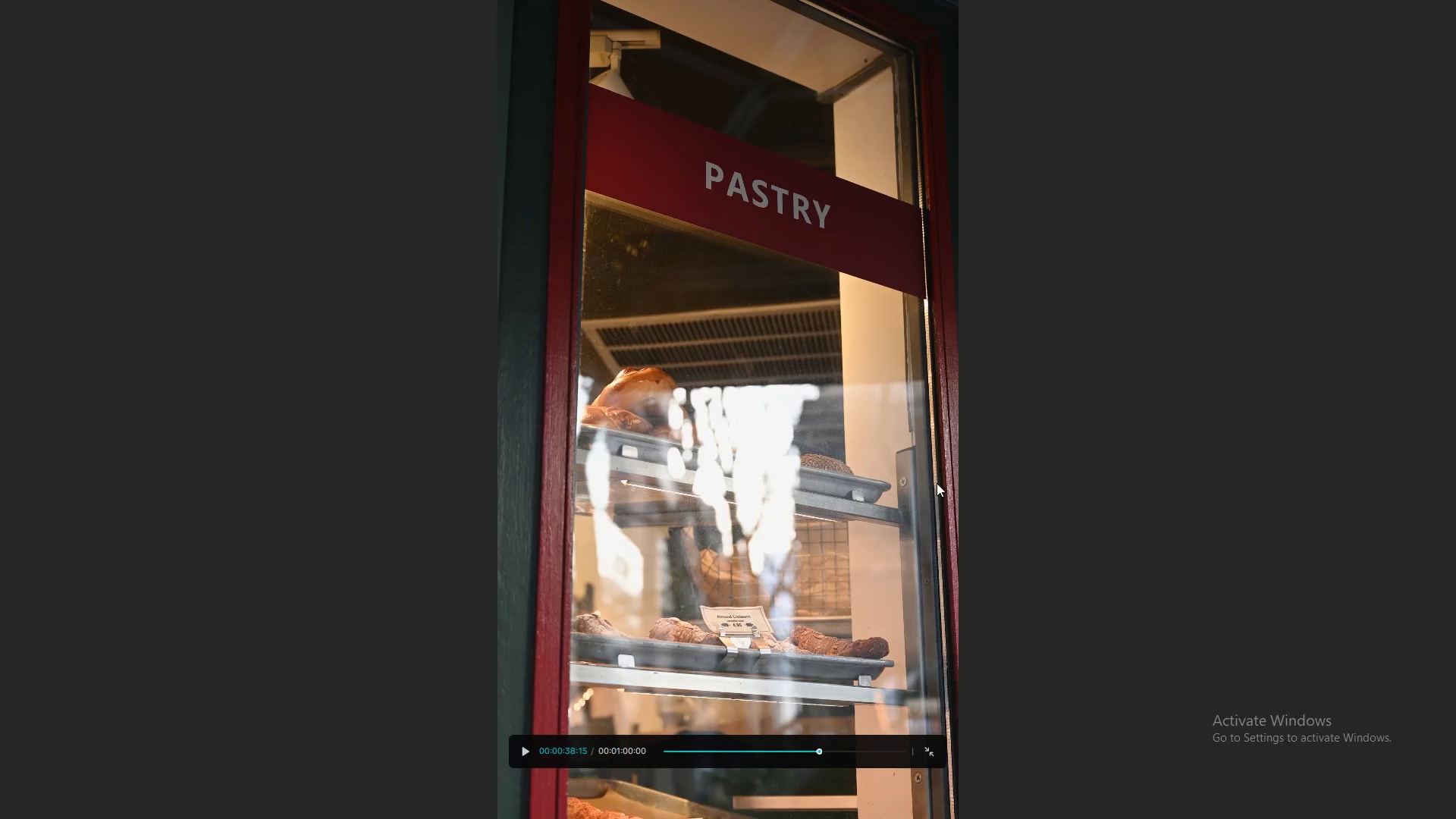 
key(Space)
 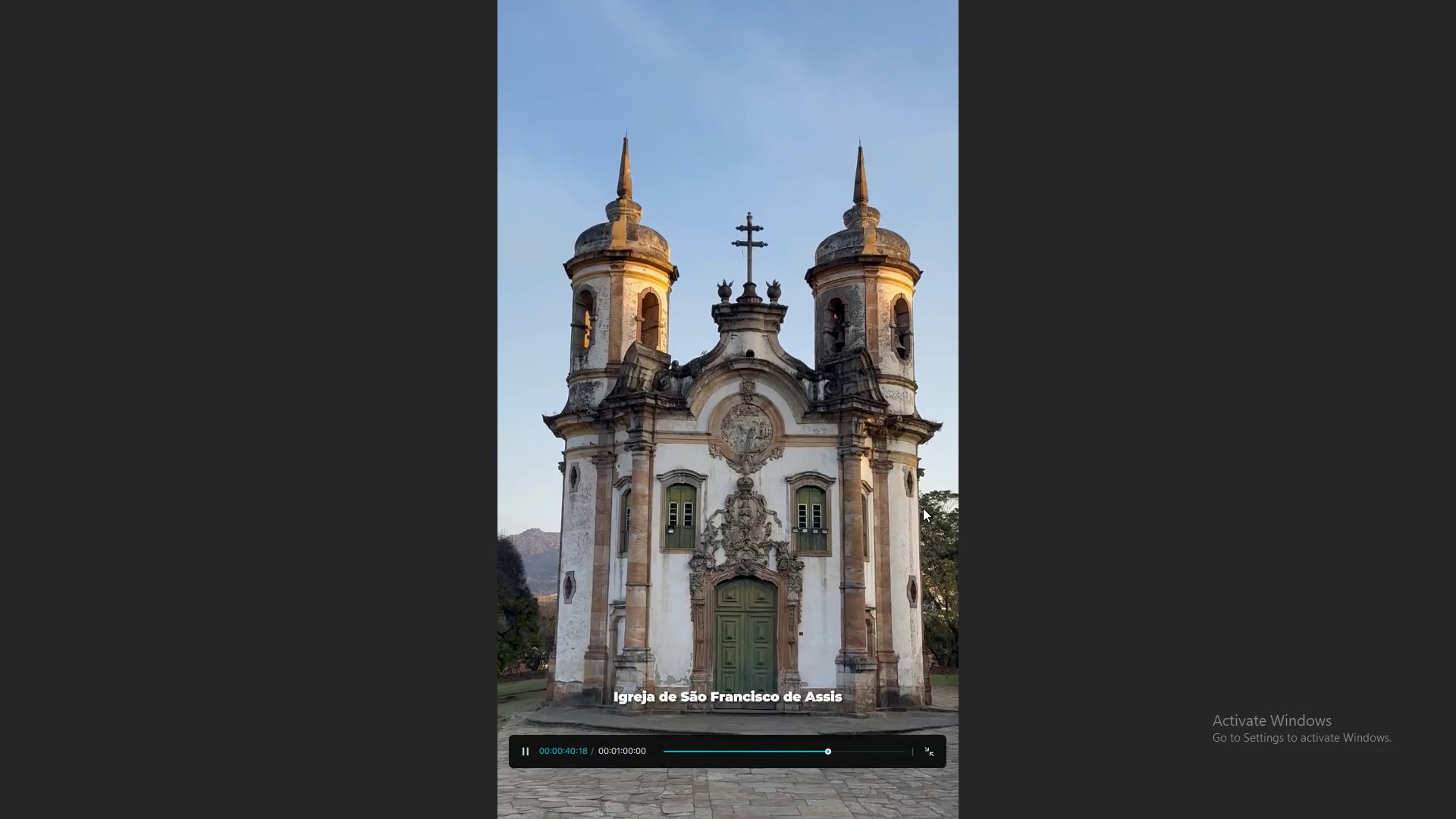 
key(Space)
 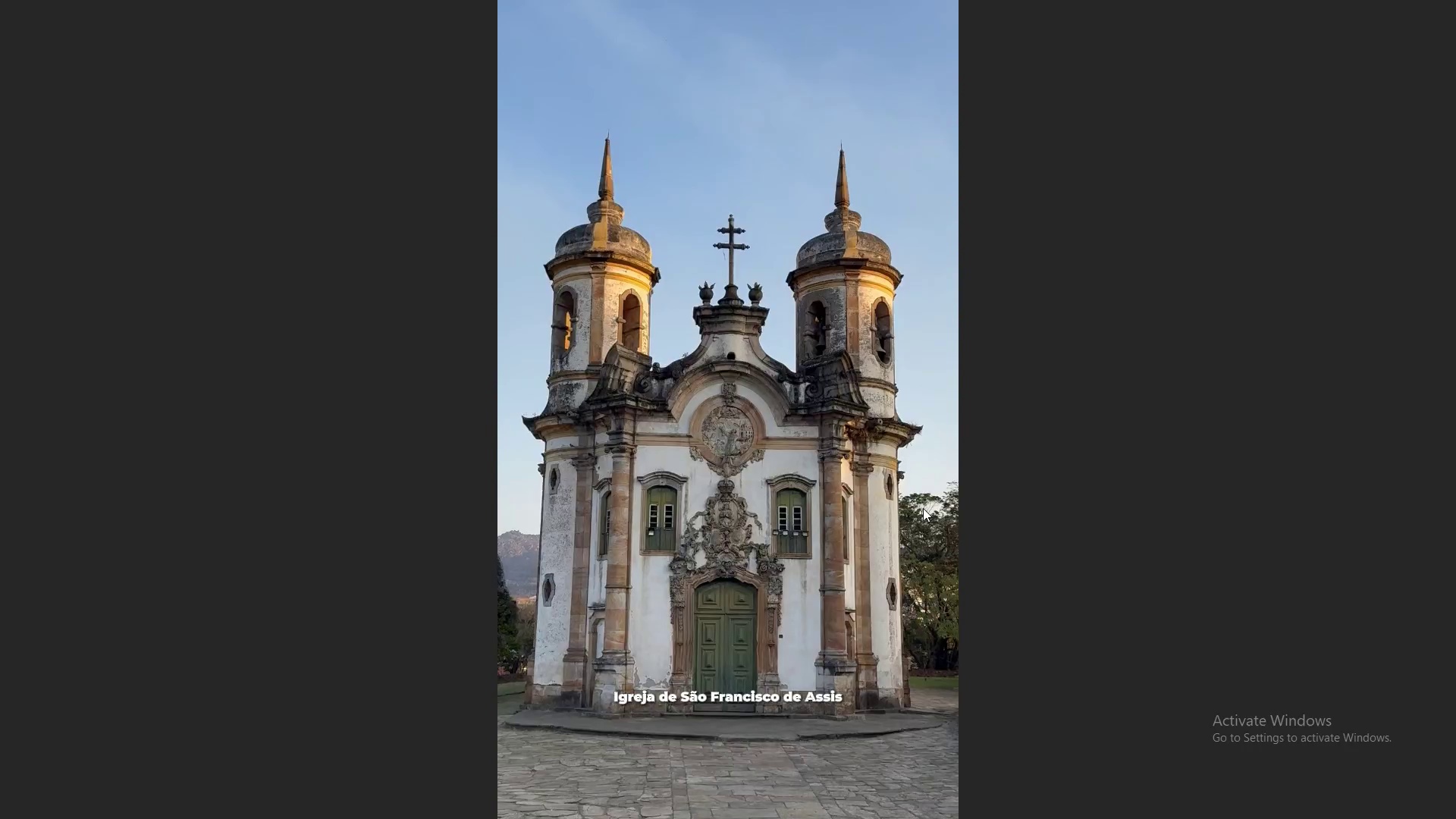 
key(Escape)
 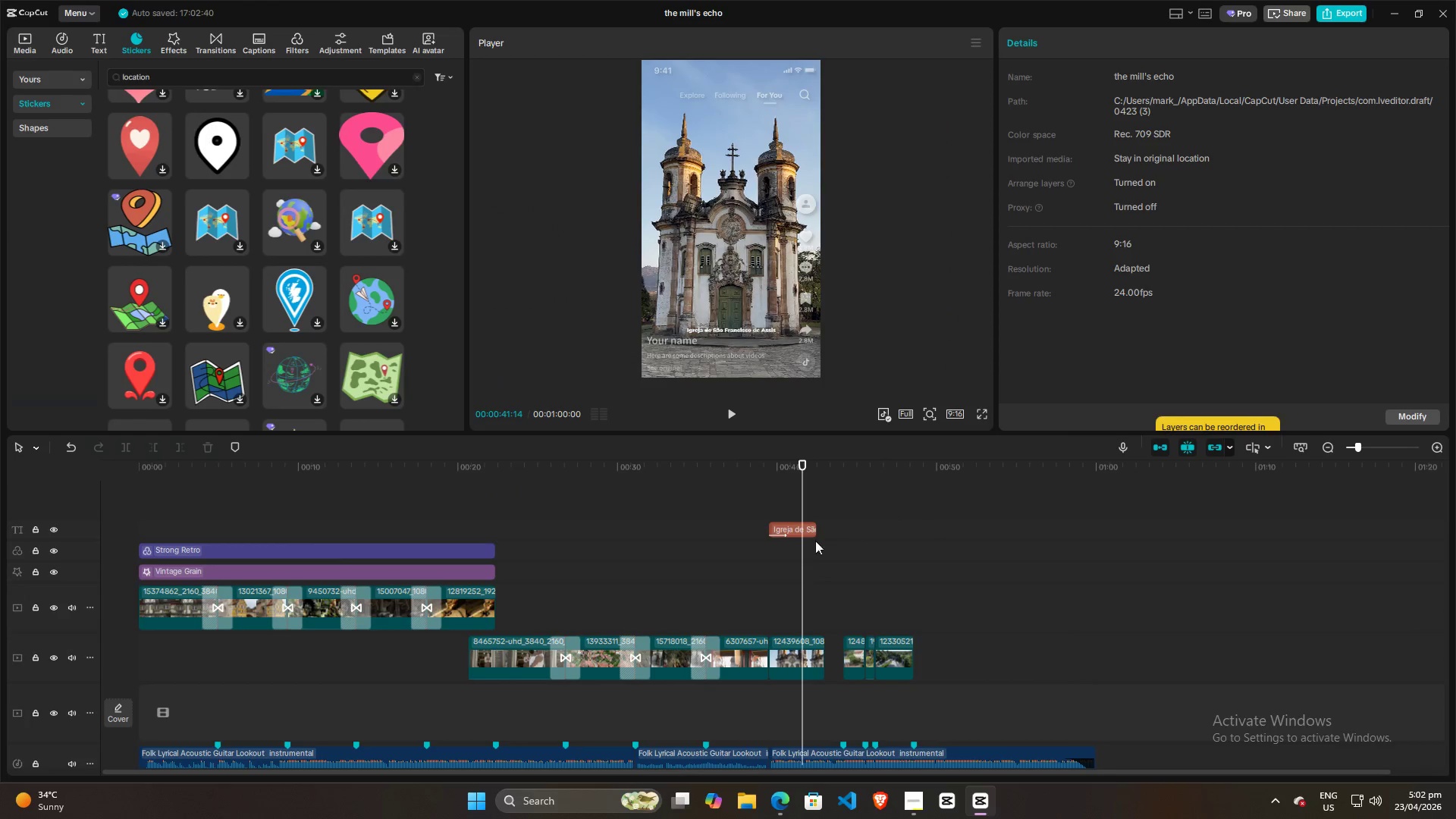 
left_click([792, 532])
 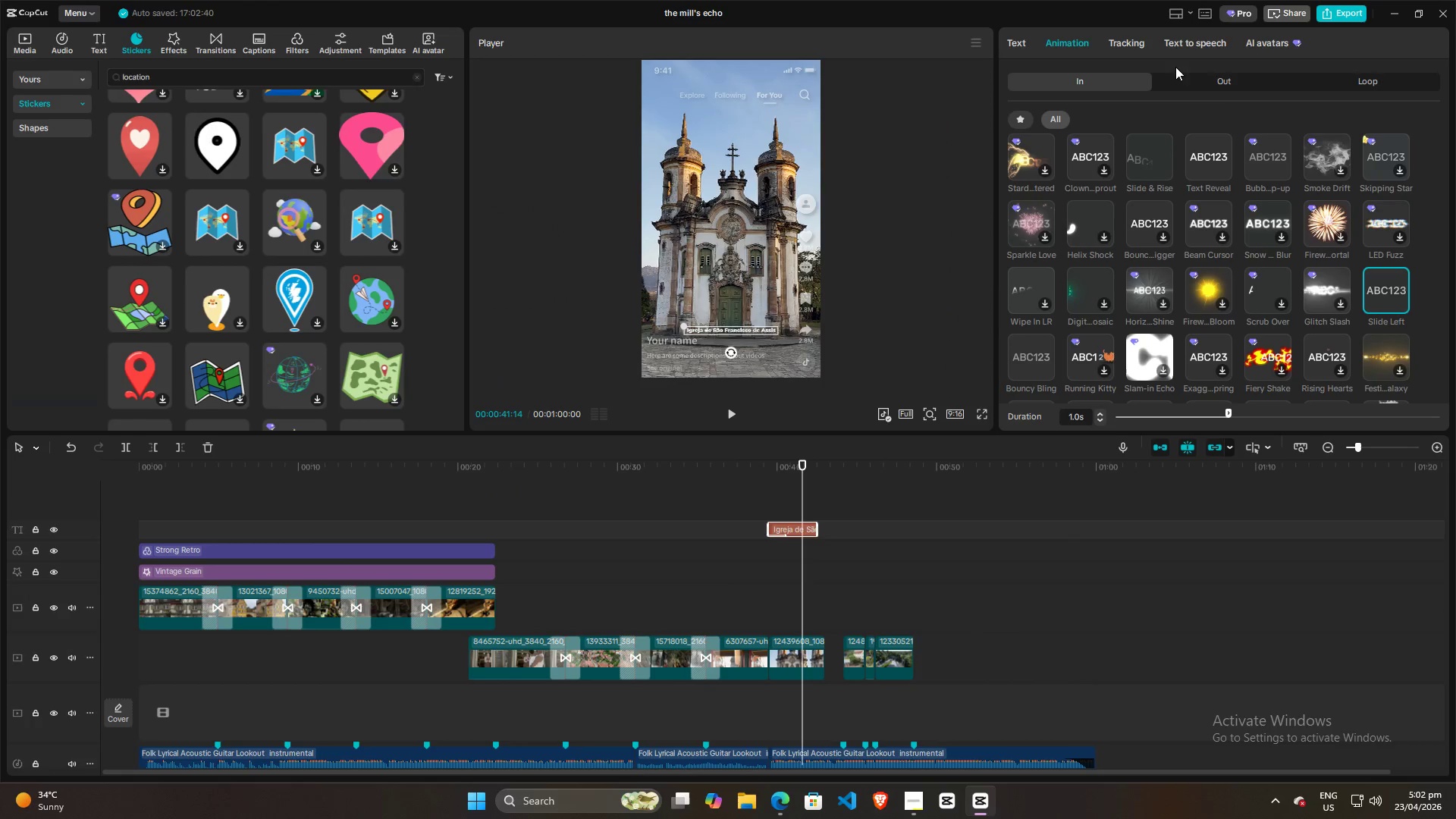 
double_click([1213, 77])
 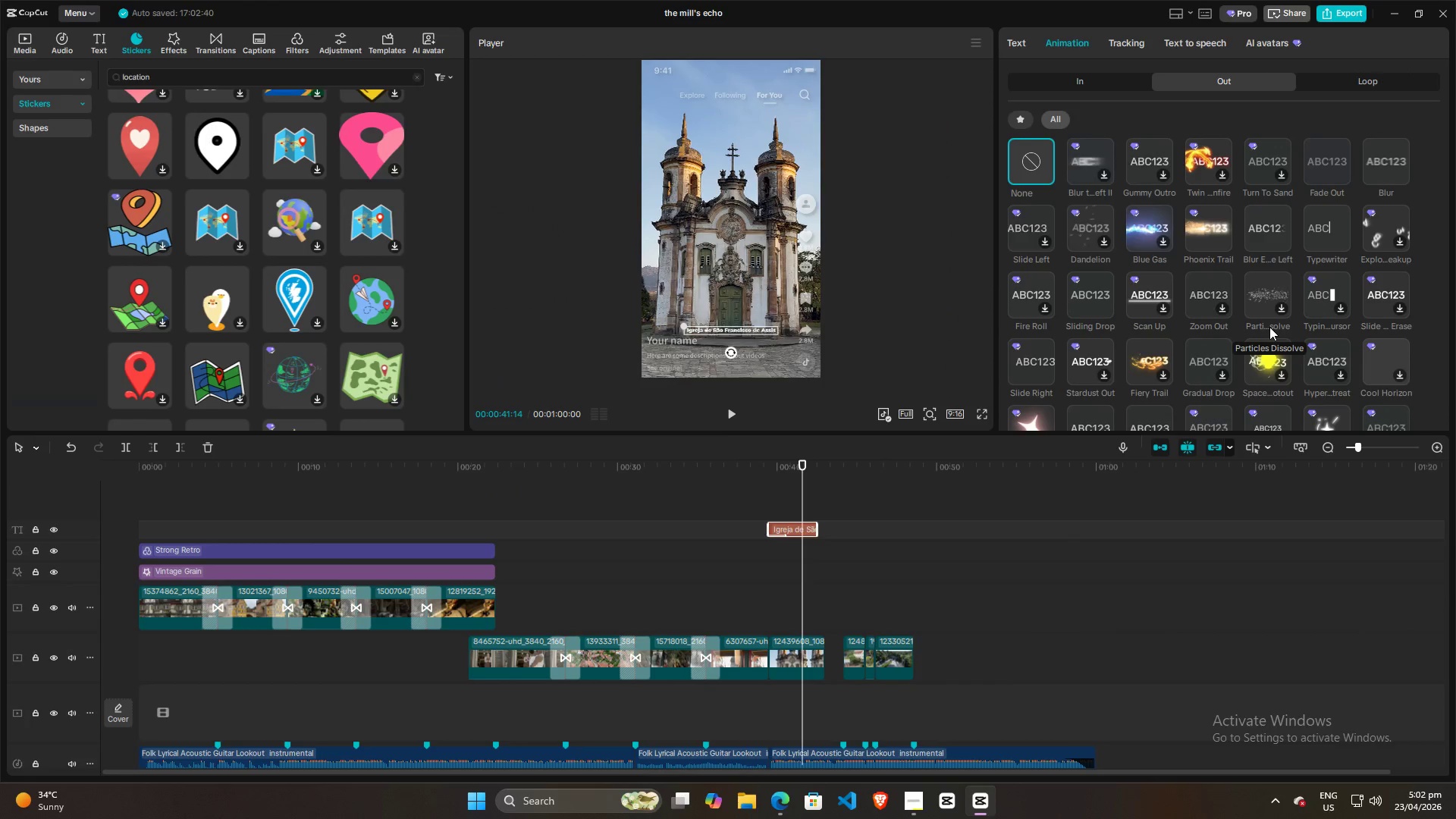 
mouse_move([1031, 236])
 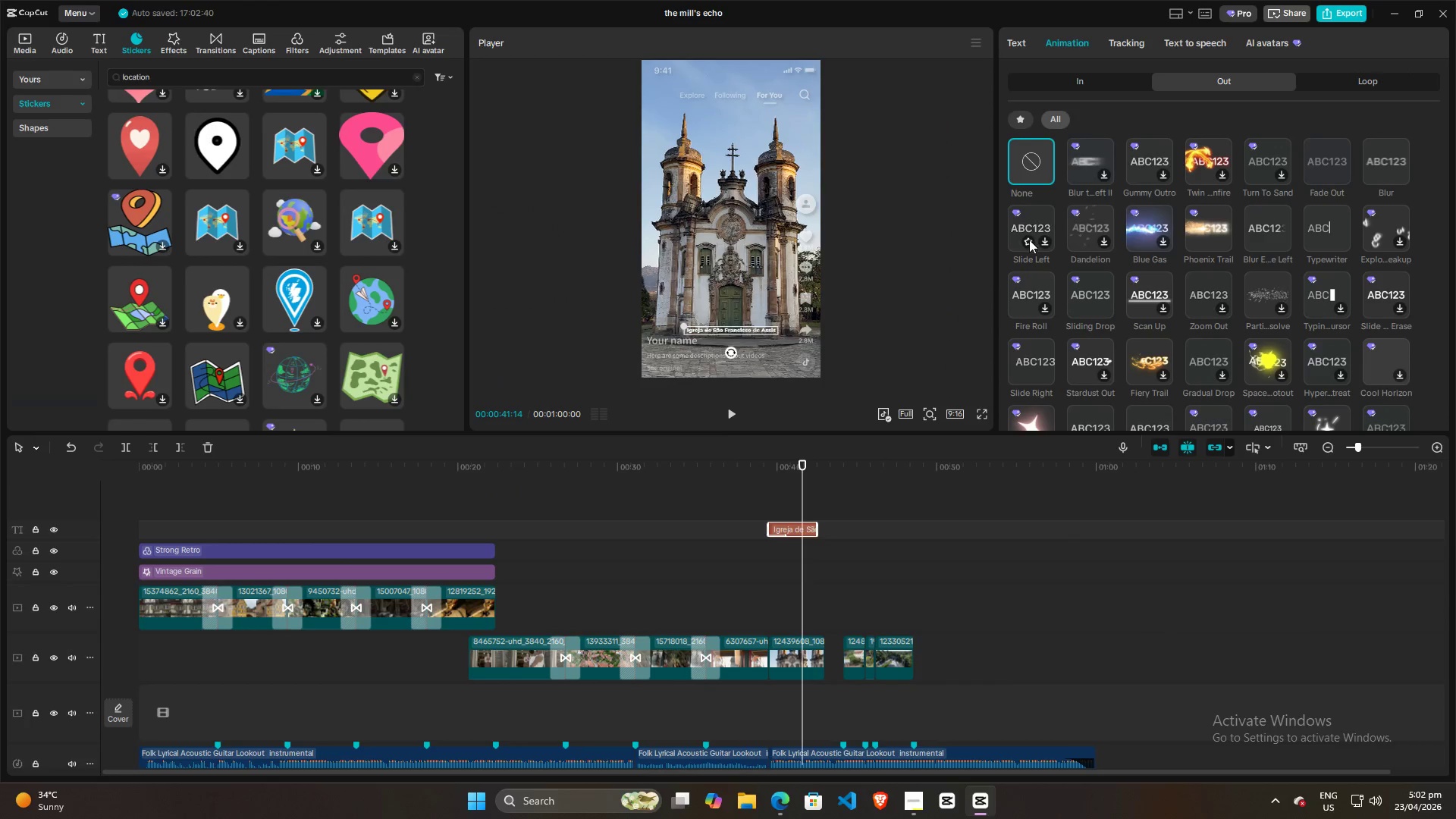 
left_click([1029, 240])
 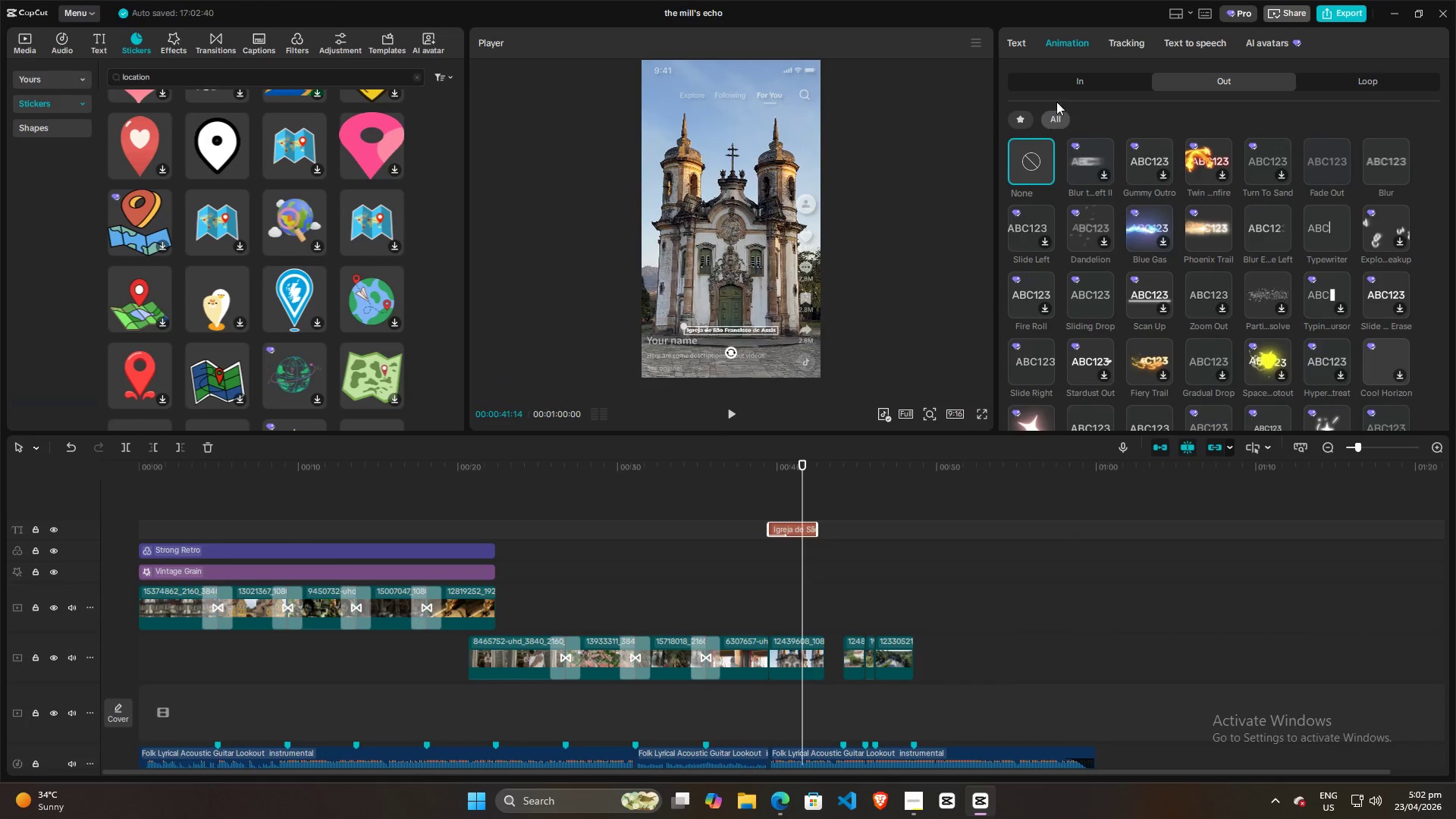 
left_click([1076, 83])
 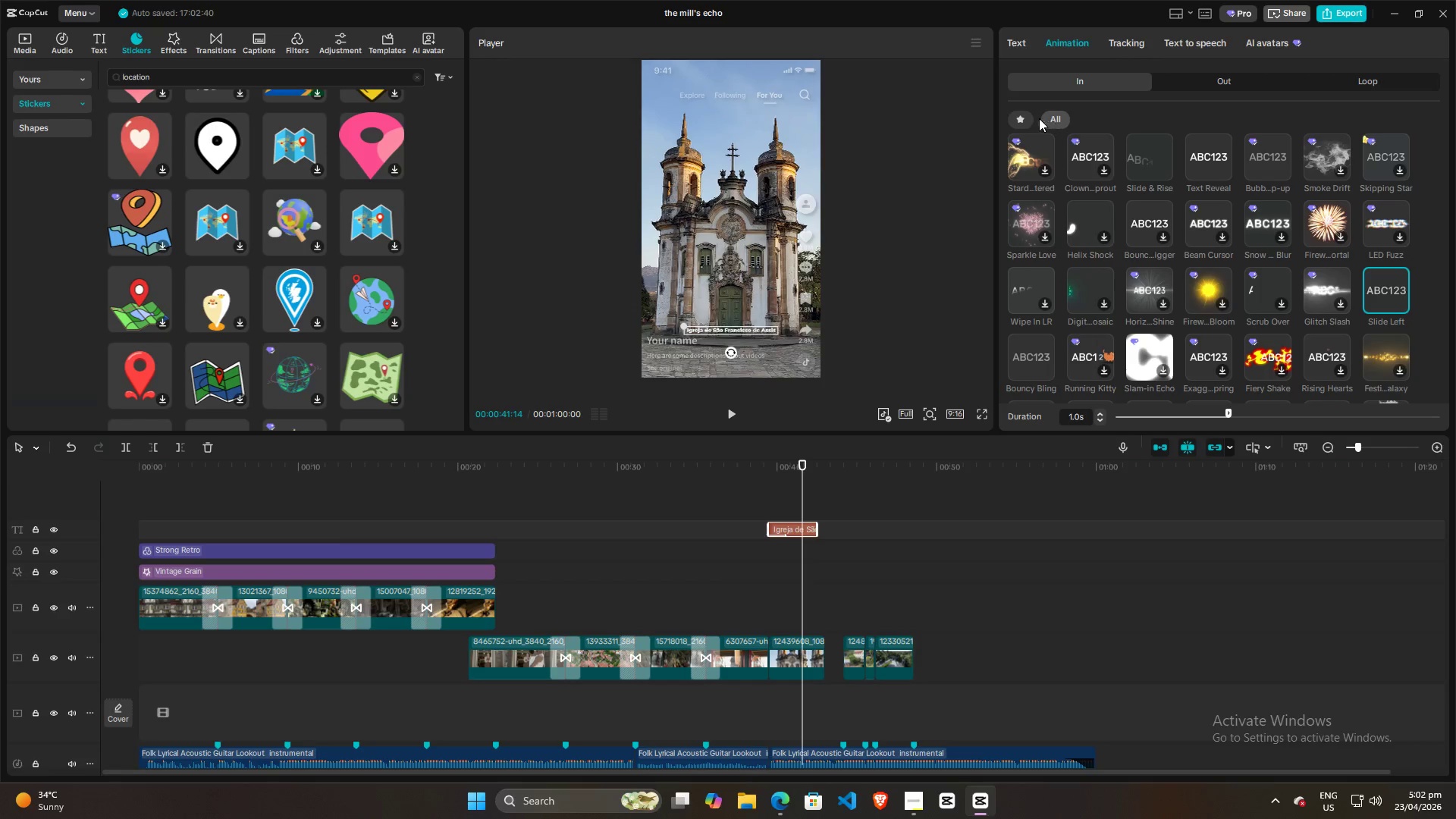 
left_click([1025, 115])
 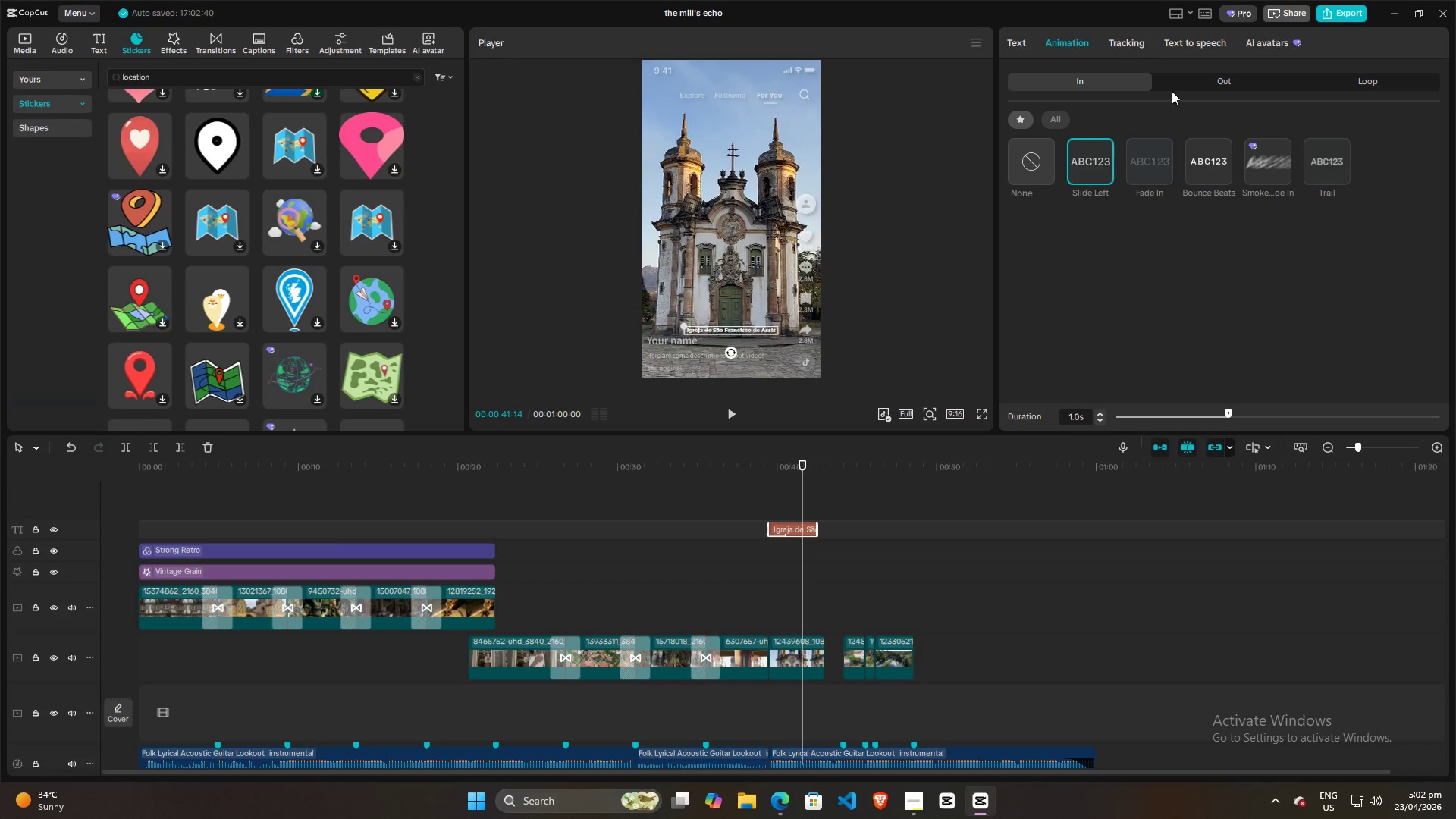 
left_click([1202, 78])
 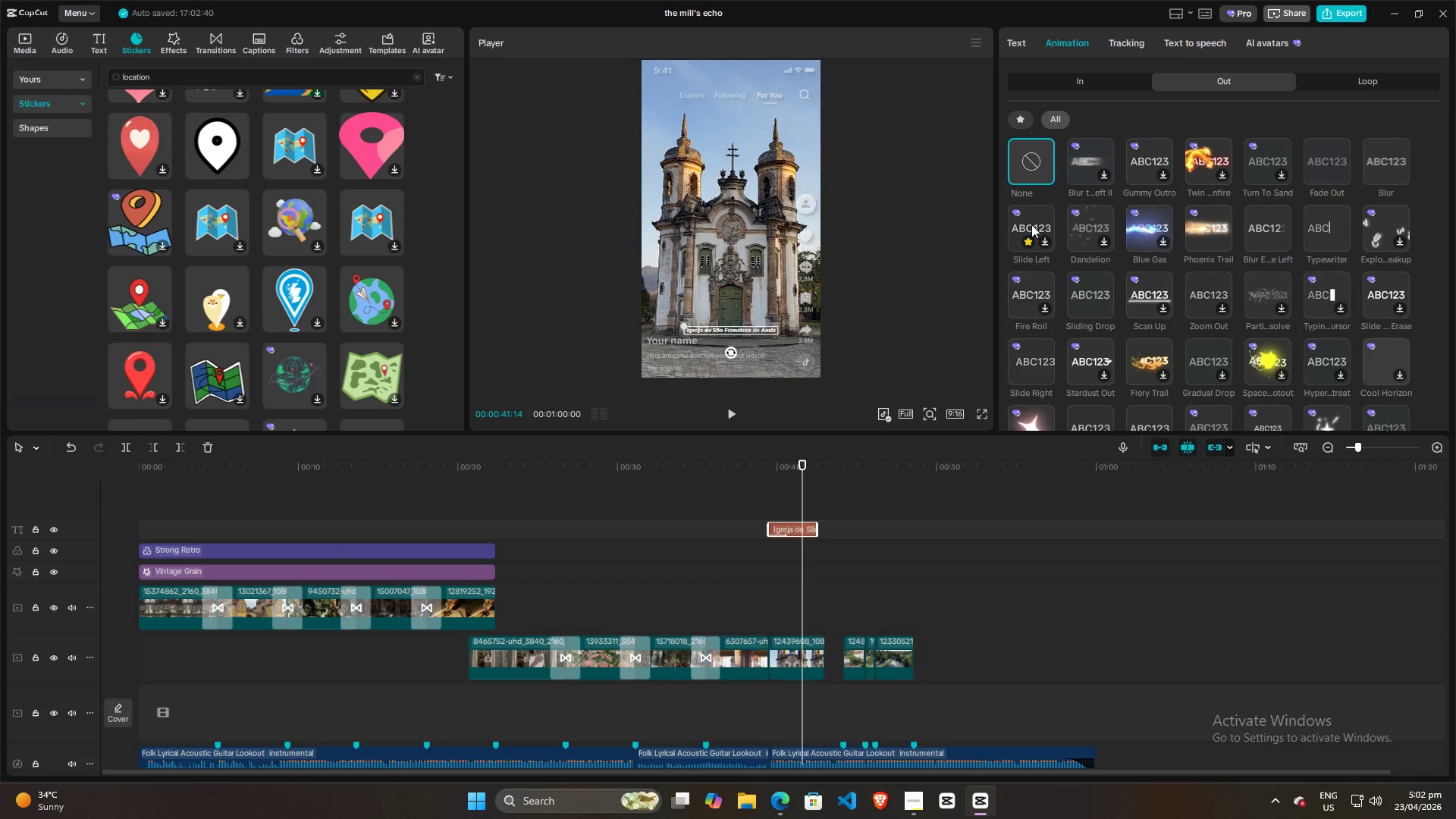 
left_click([1031, 224])
 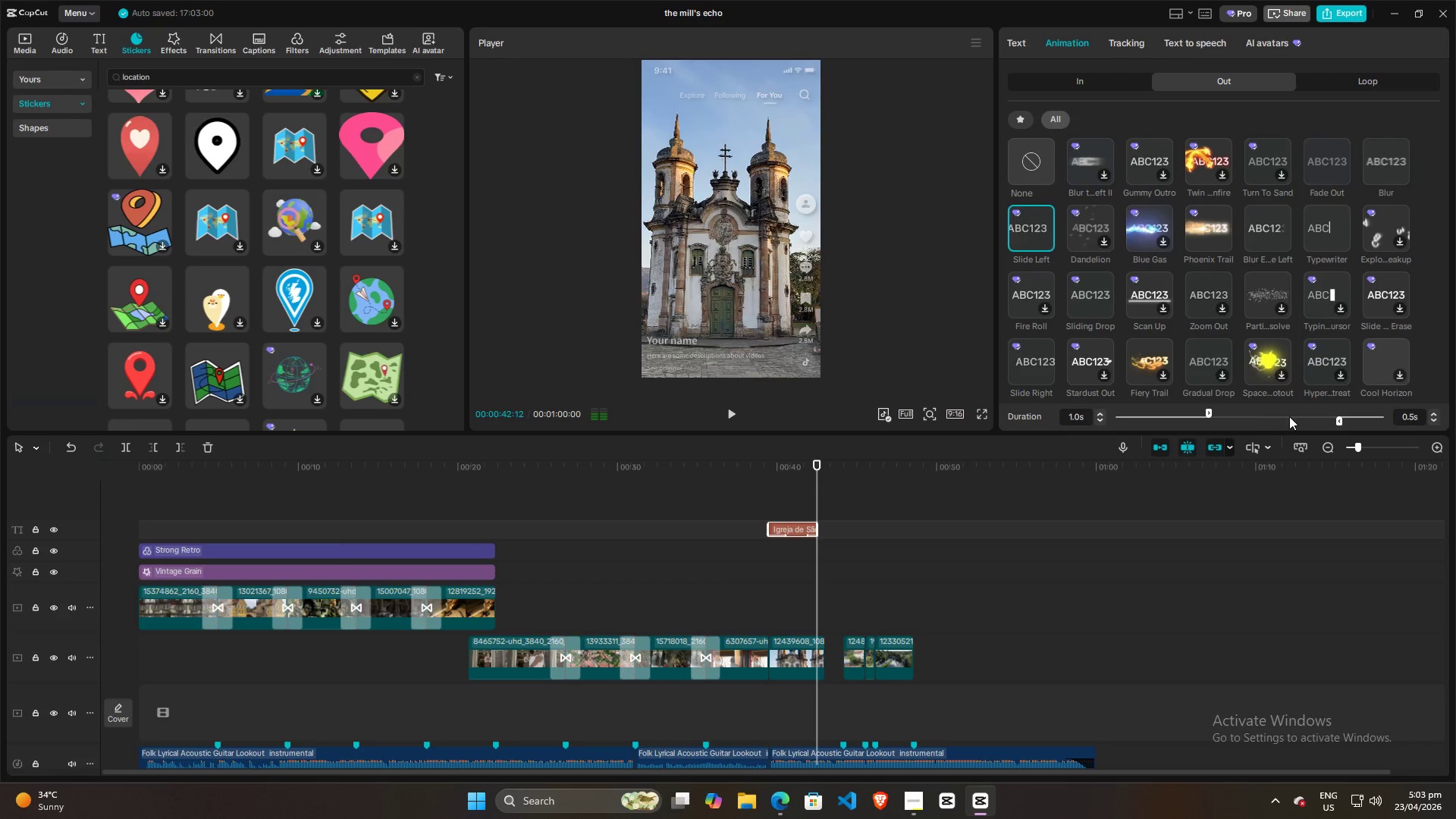 
left_click_drag(start_coordinate=[1338, 422], to_coordinate=[1294, 422])
 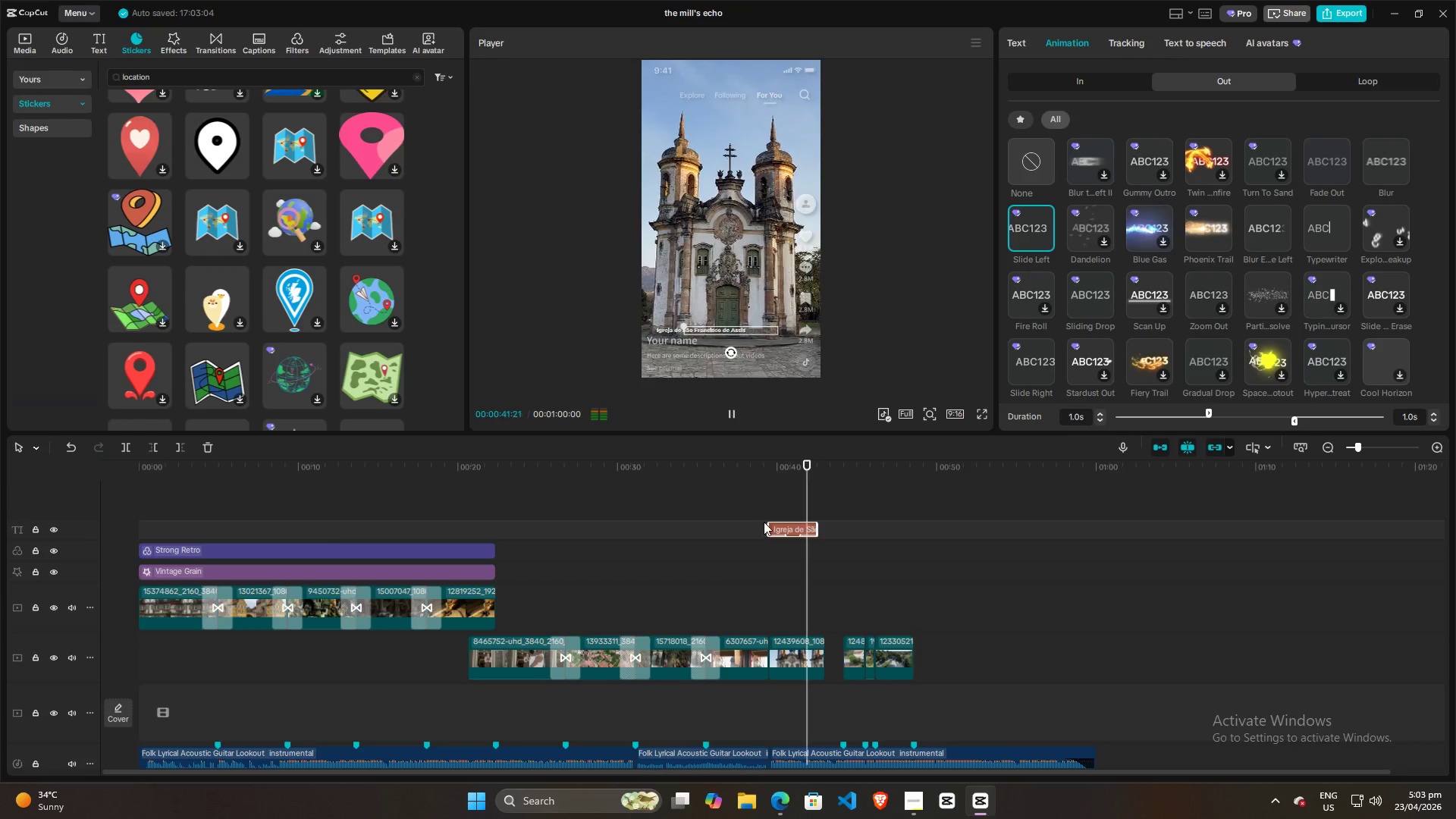 
left_click([764, 517])
 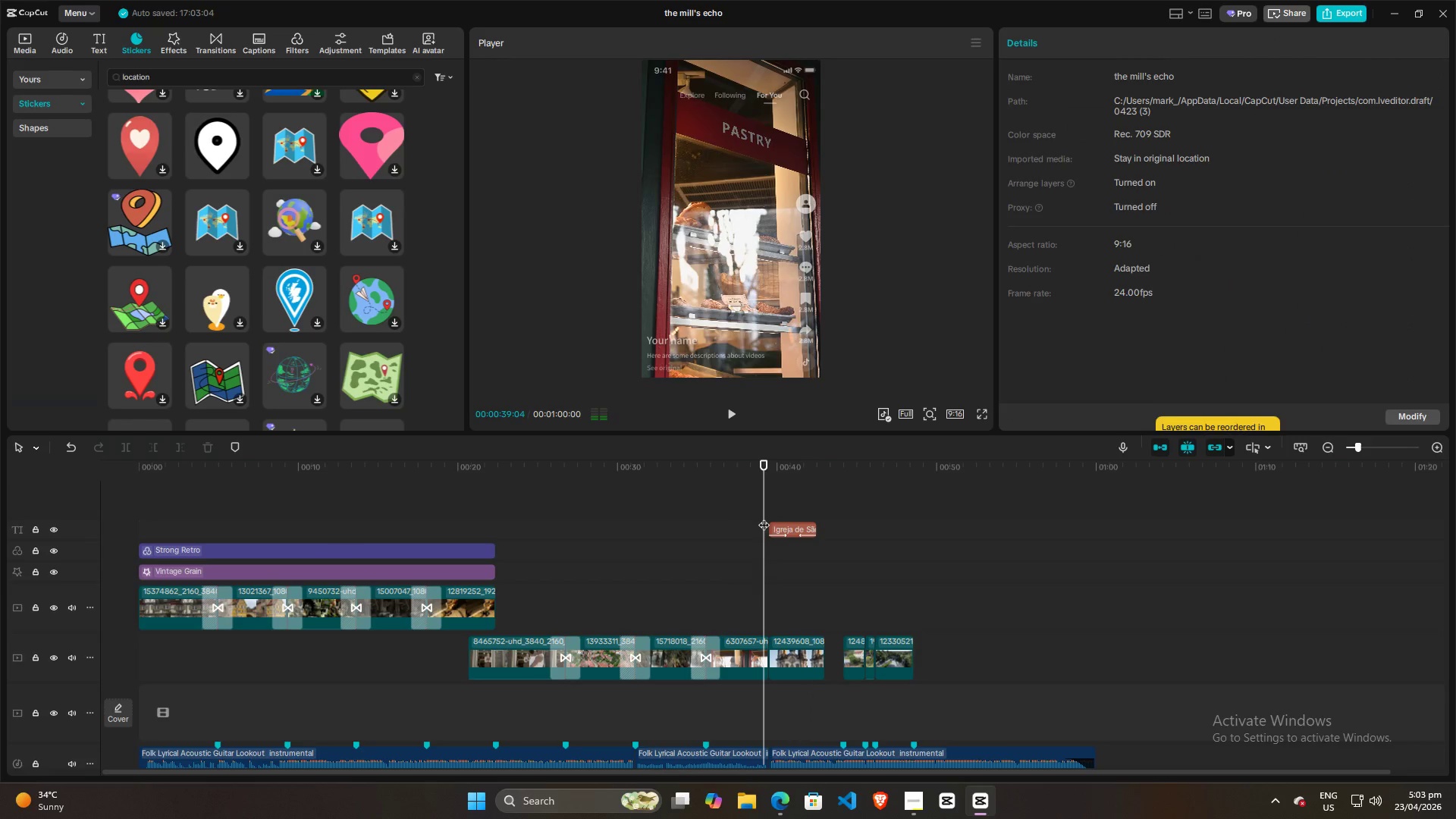 
key(Space)
 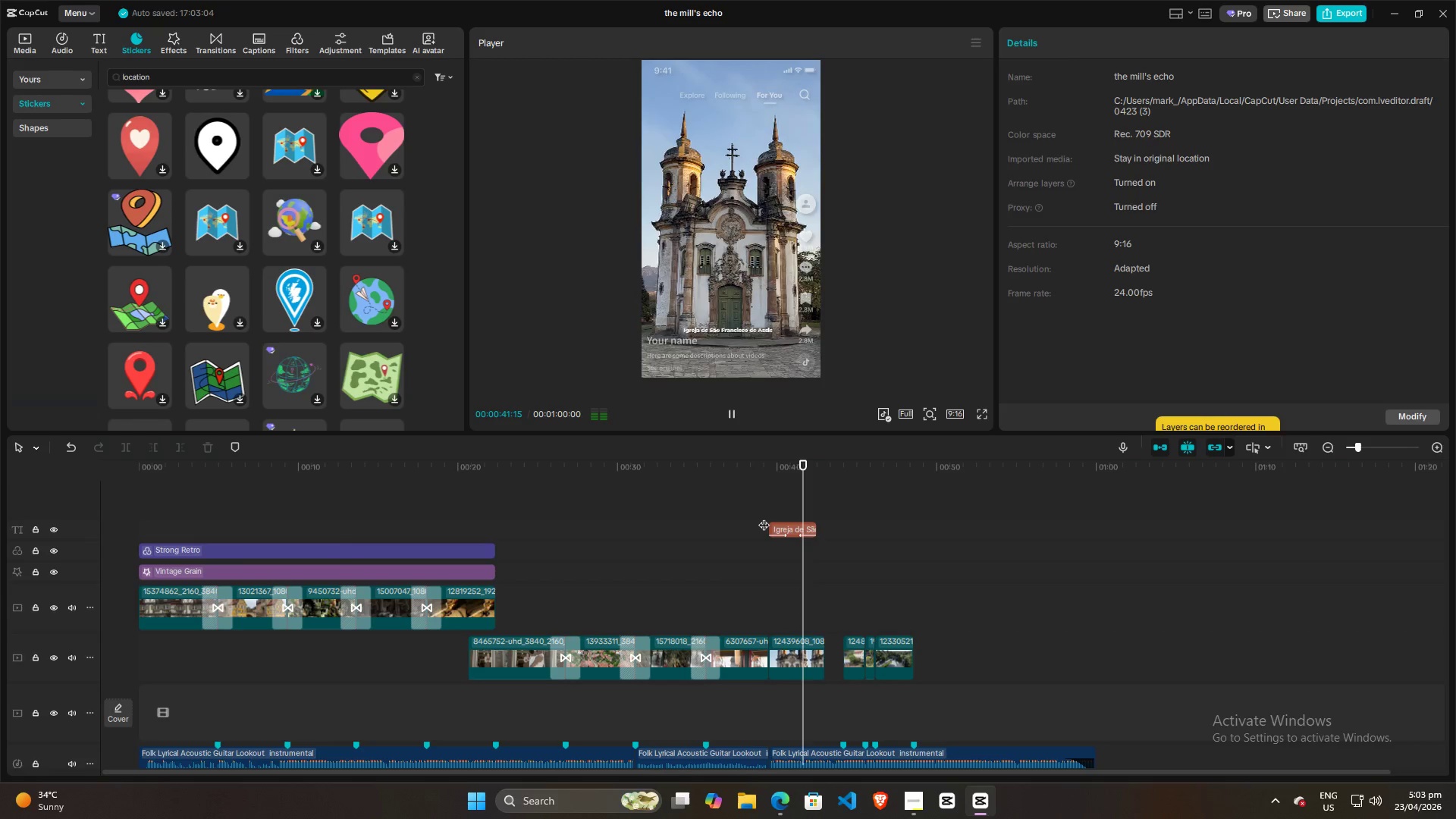 
key(Space)
 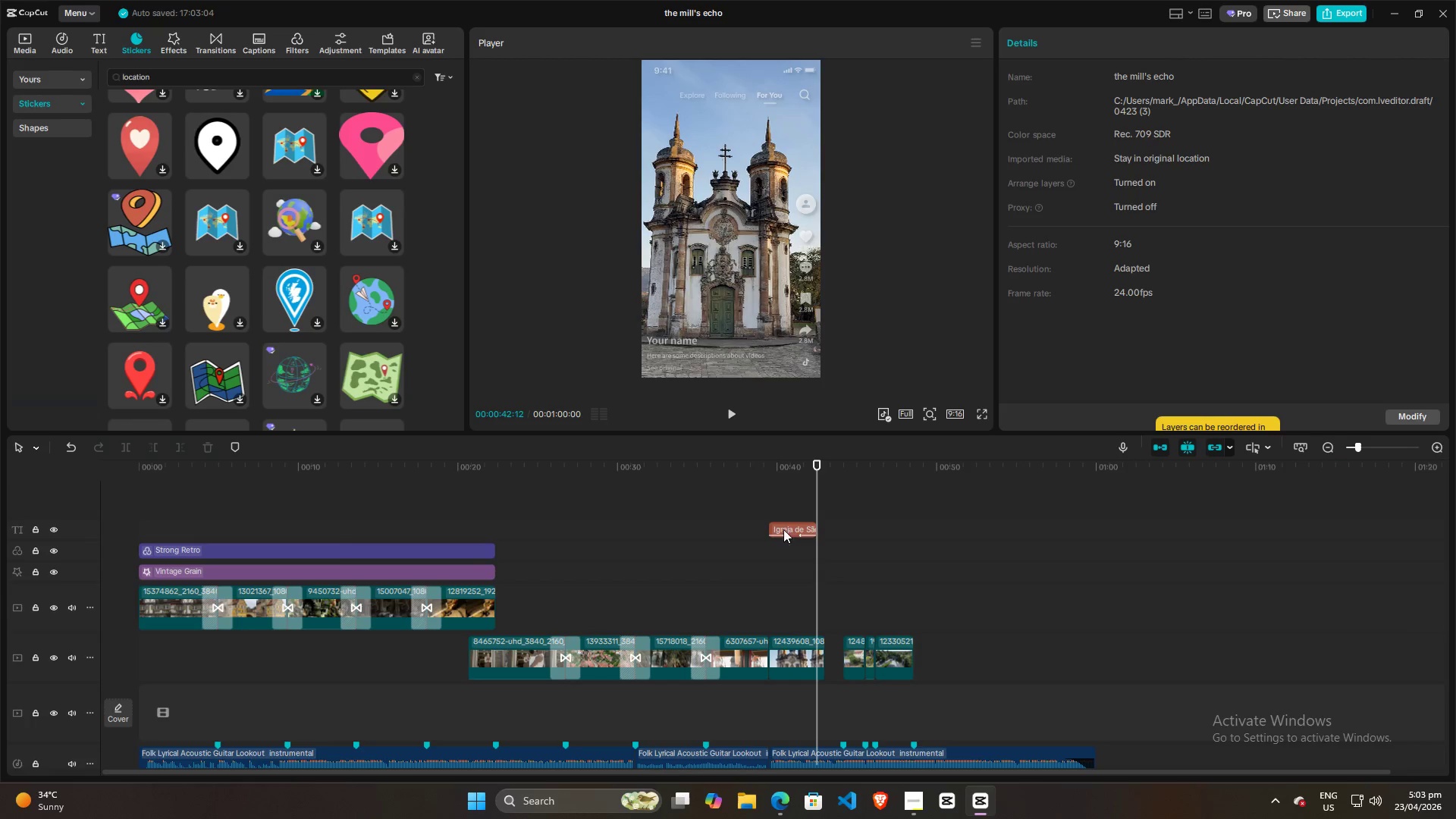 
left_click([783, 500])
 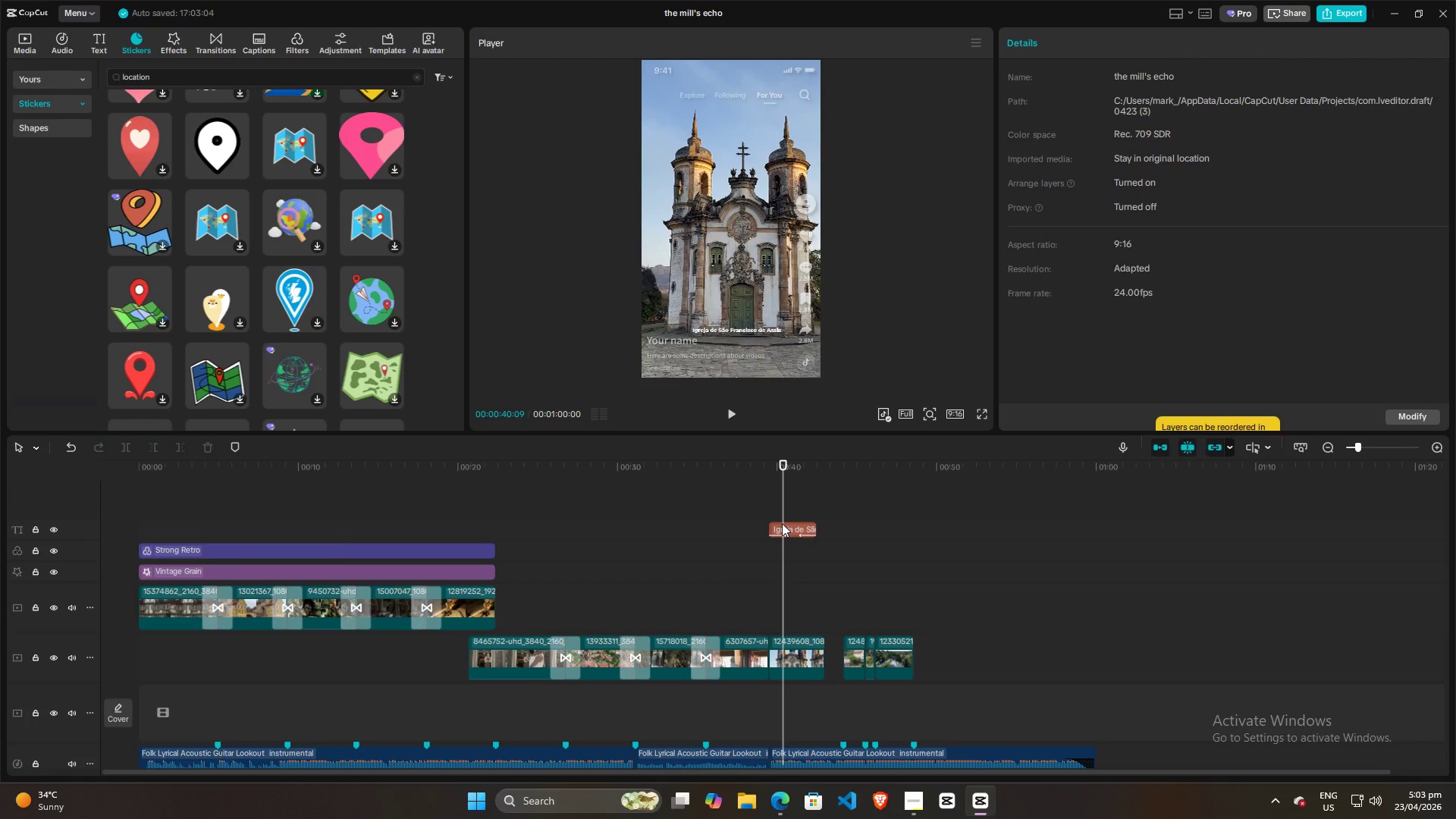 
left_click([782, 523])
 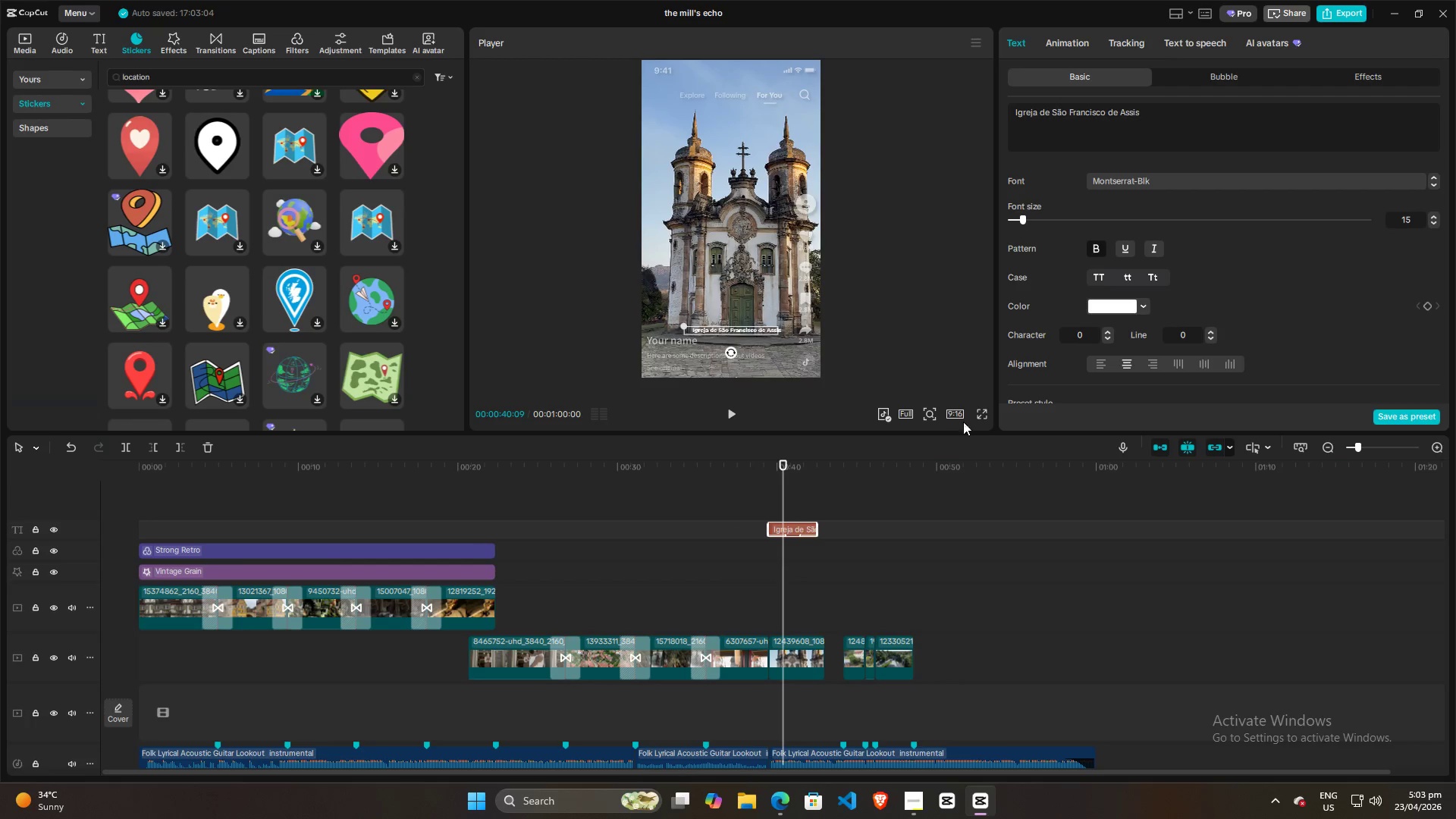 
left_click([981, 416])
 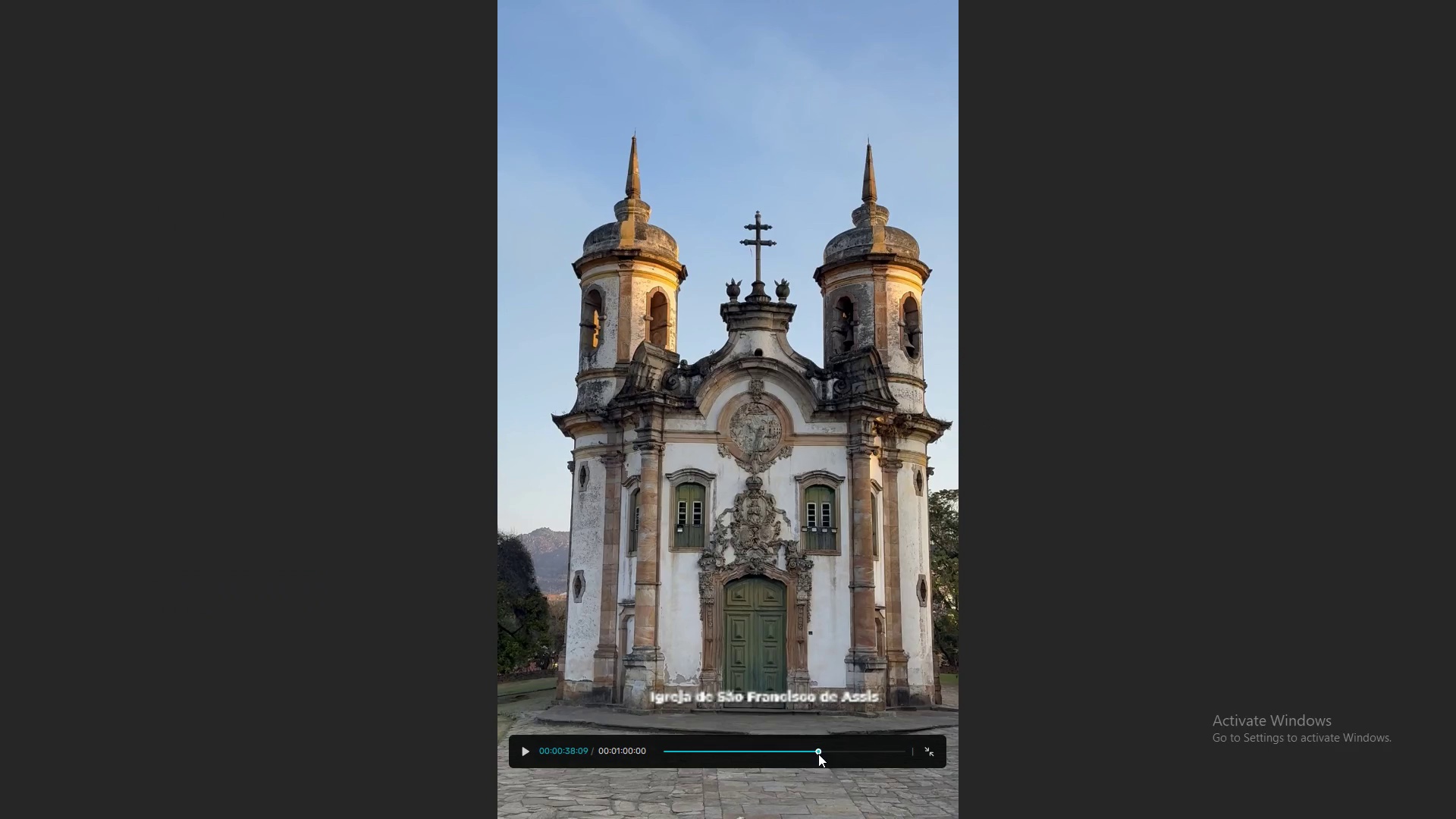 
key(Space)
 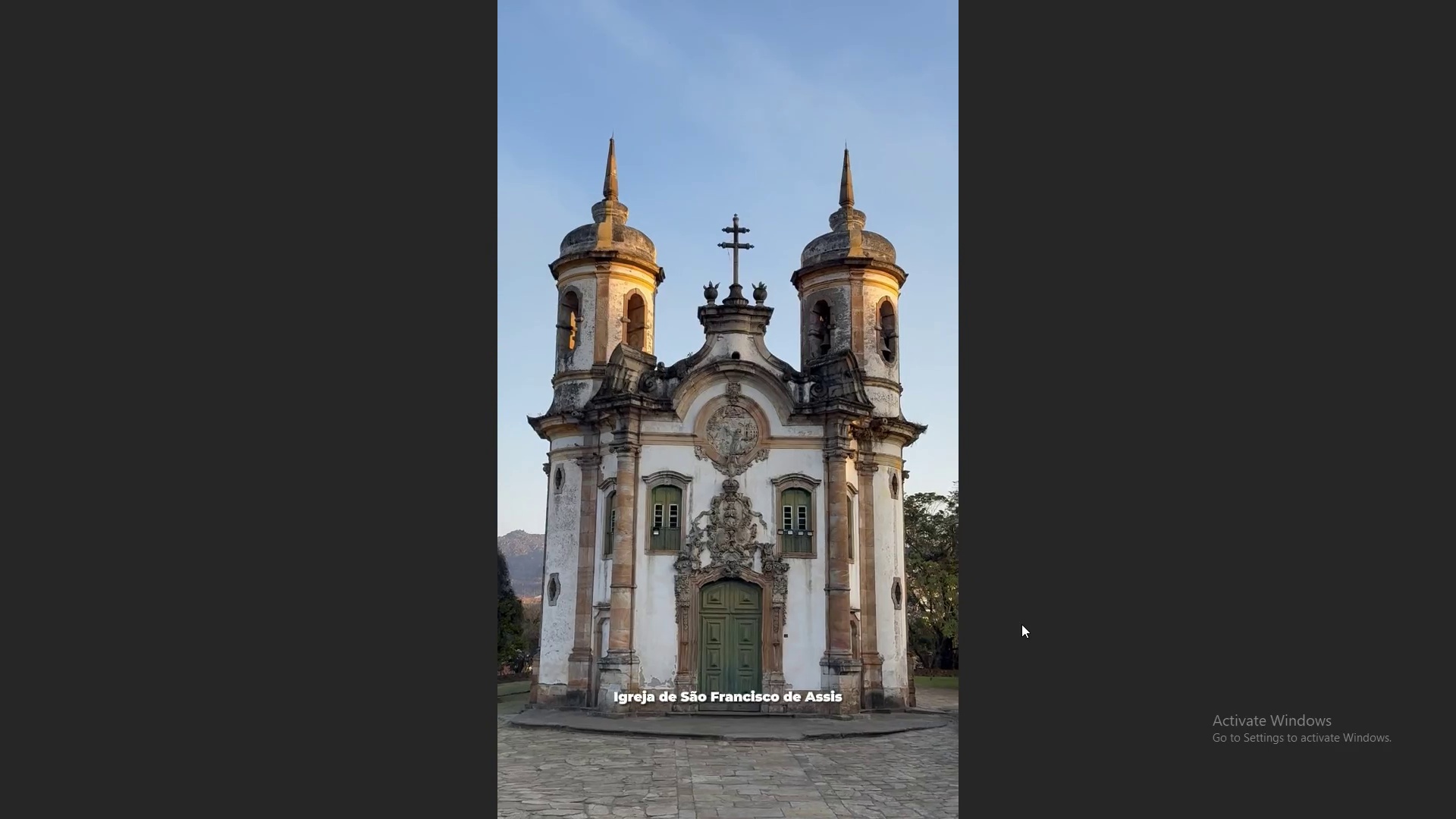 
key(Space)
 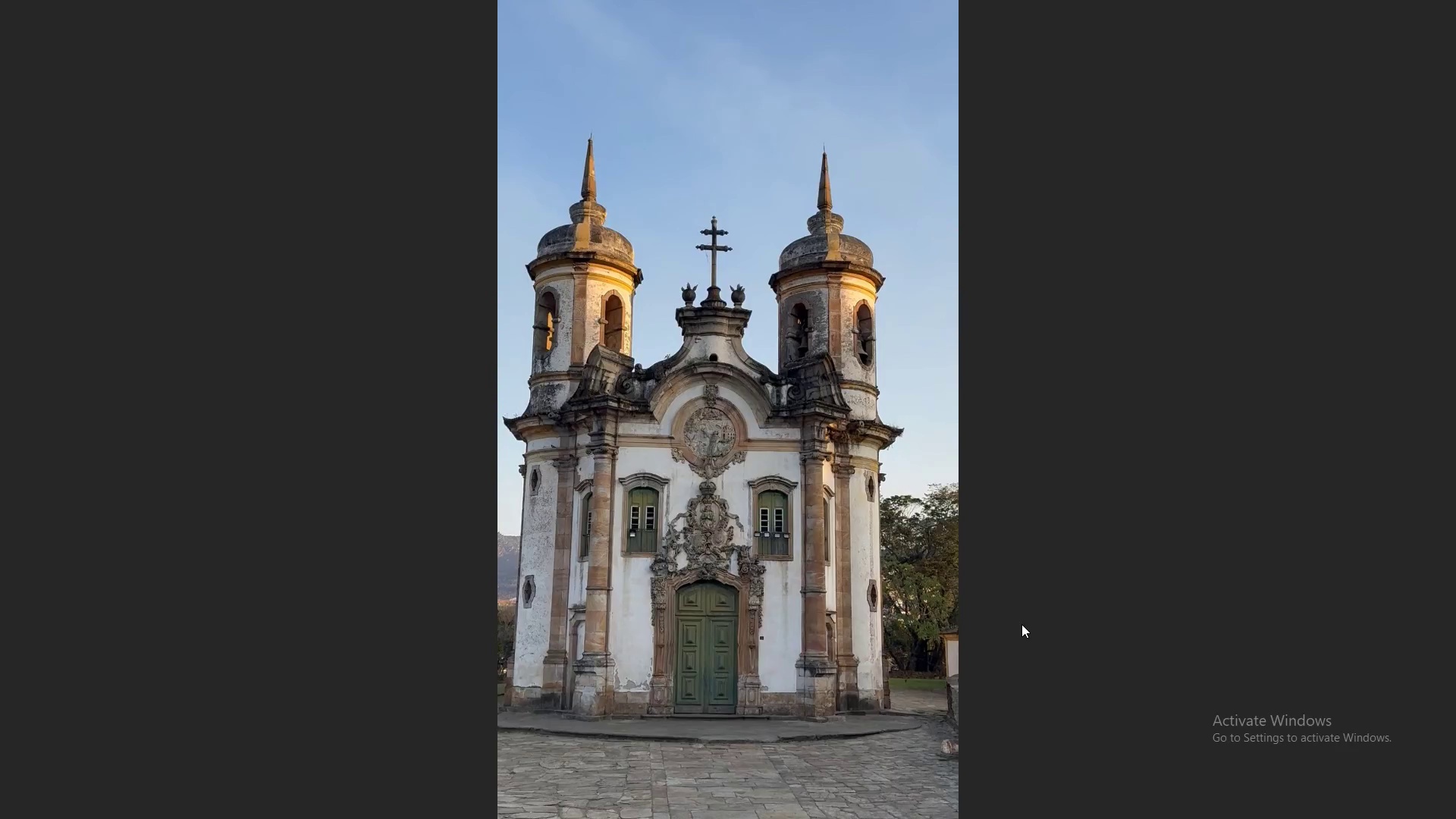 
key(Escape)
 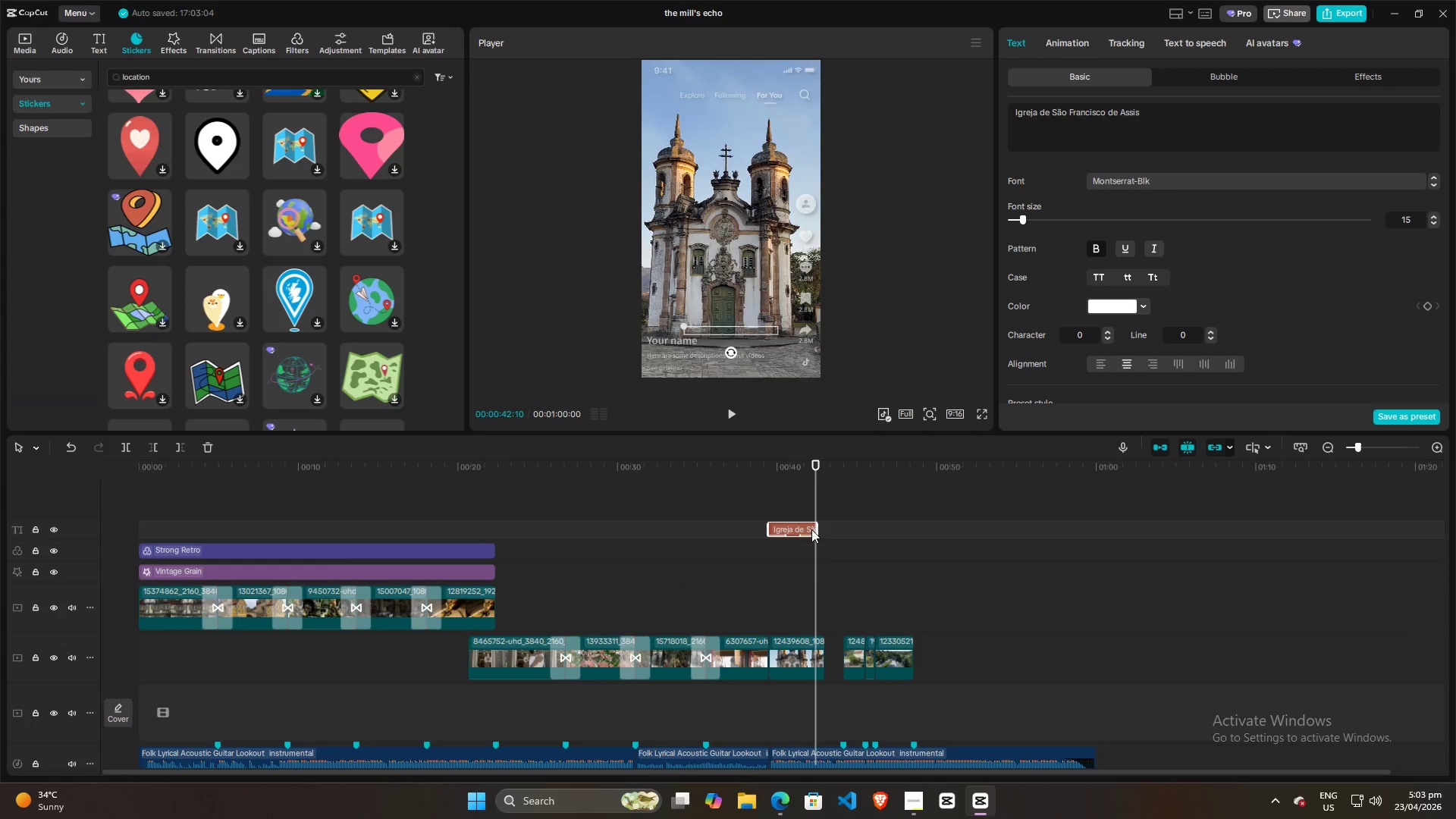 
left_click_drag(start_coordinate=[816, 529], to_coordinate=[824, 529])
 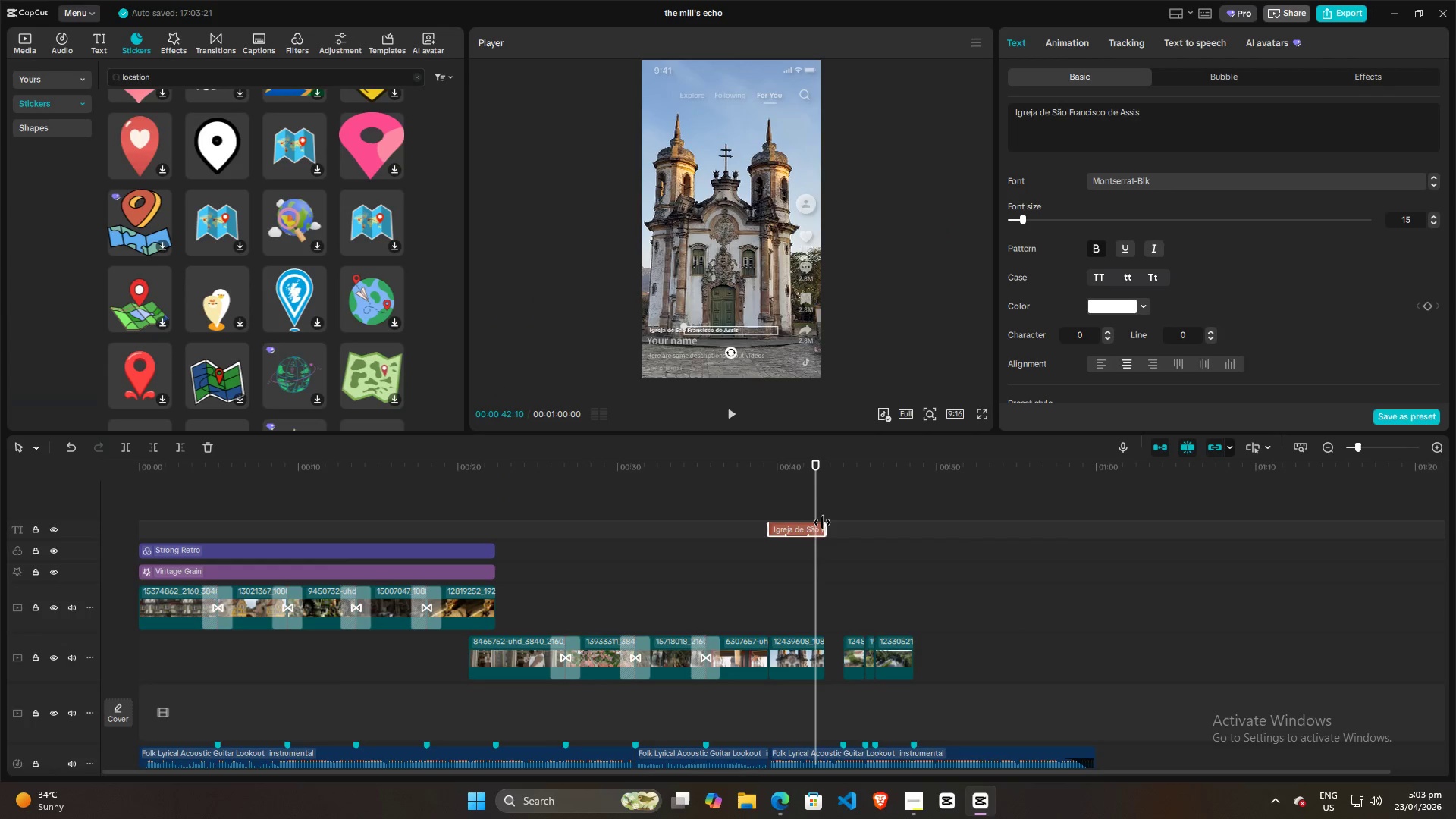 
mouse_move([774, 510])
 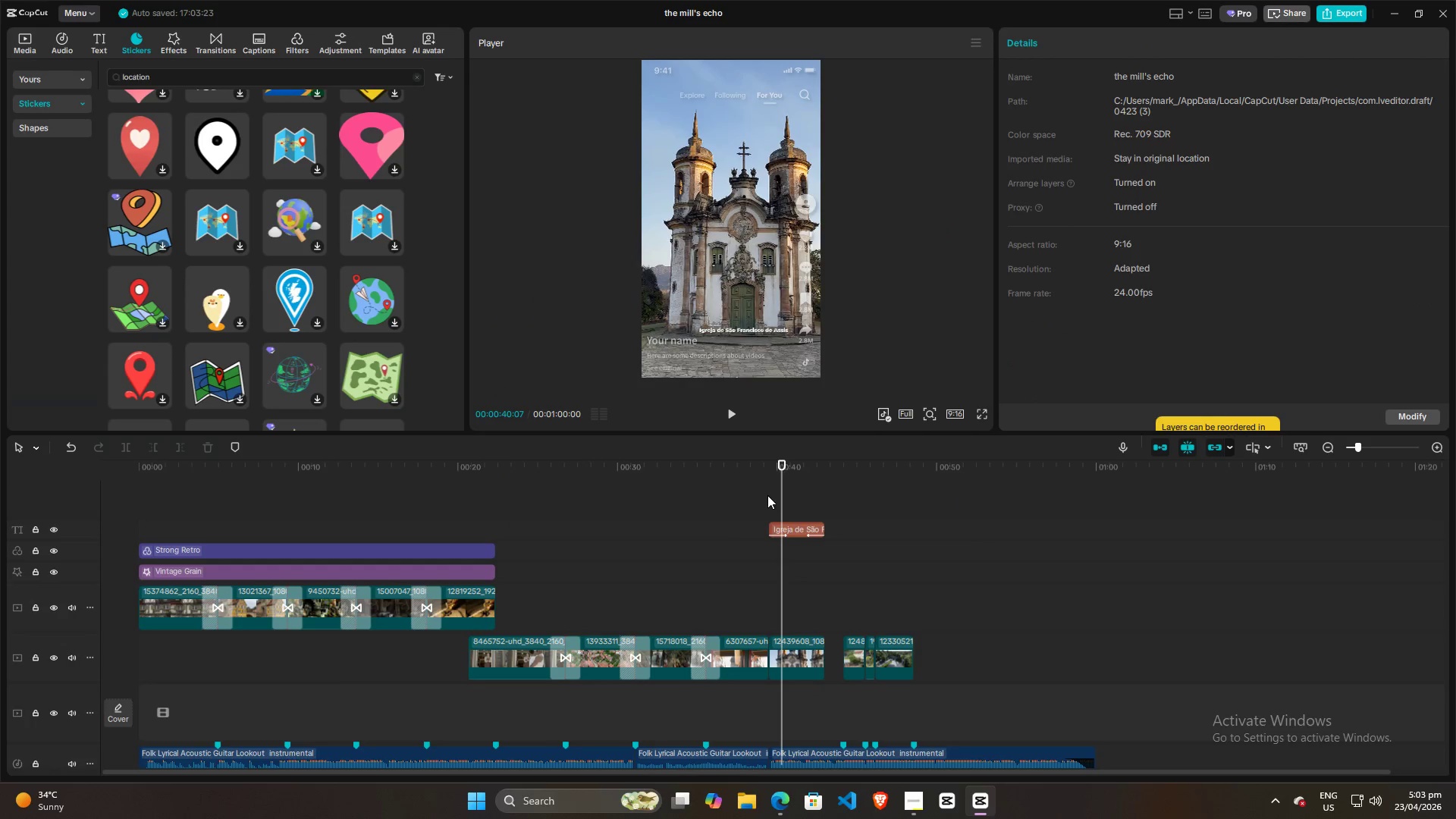 
double_click([758, 497])
 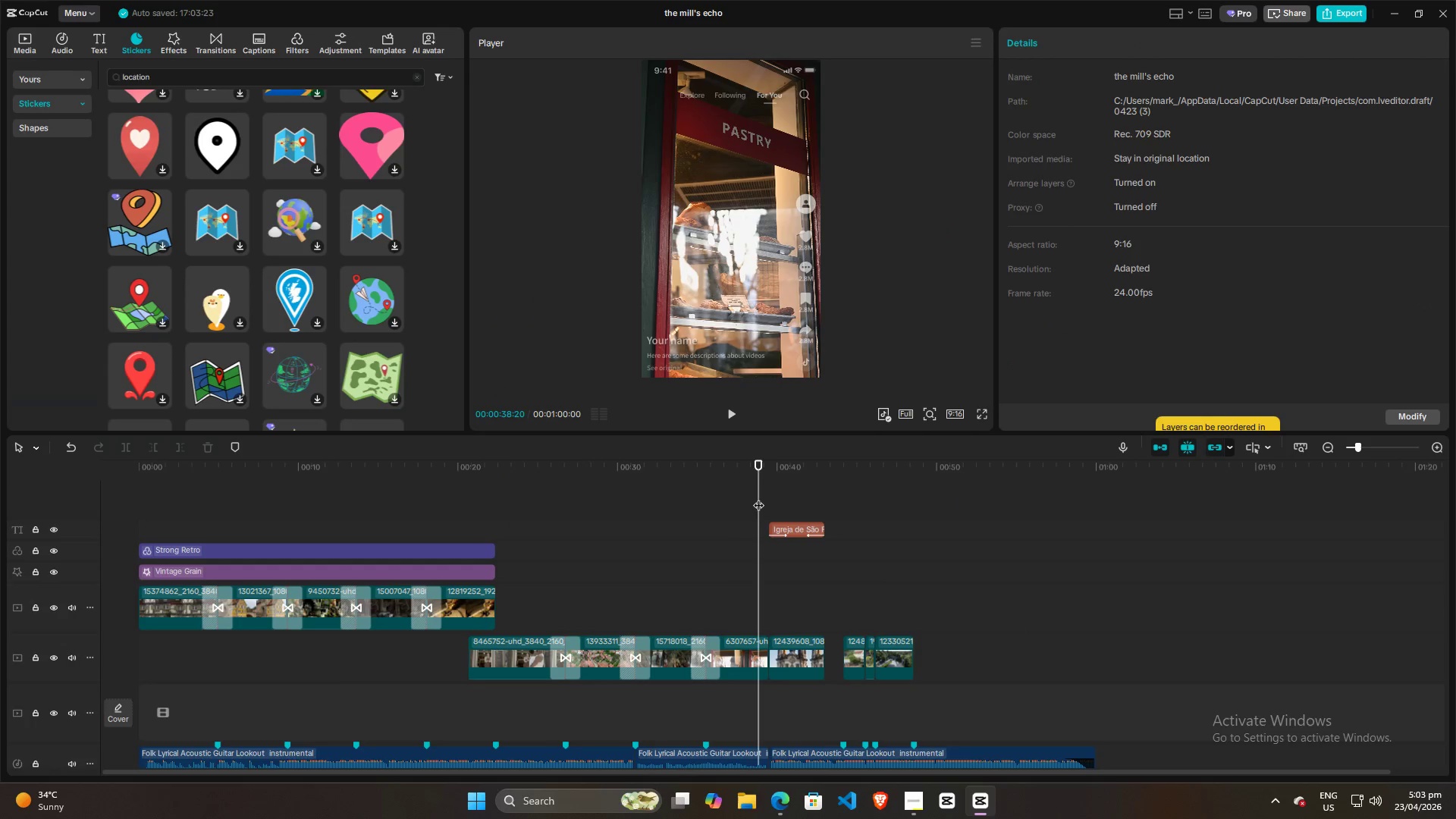 
key(Space)
 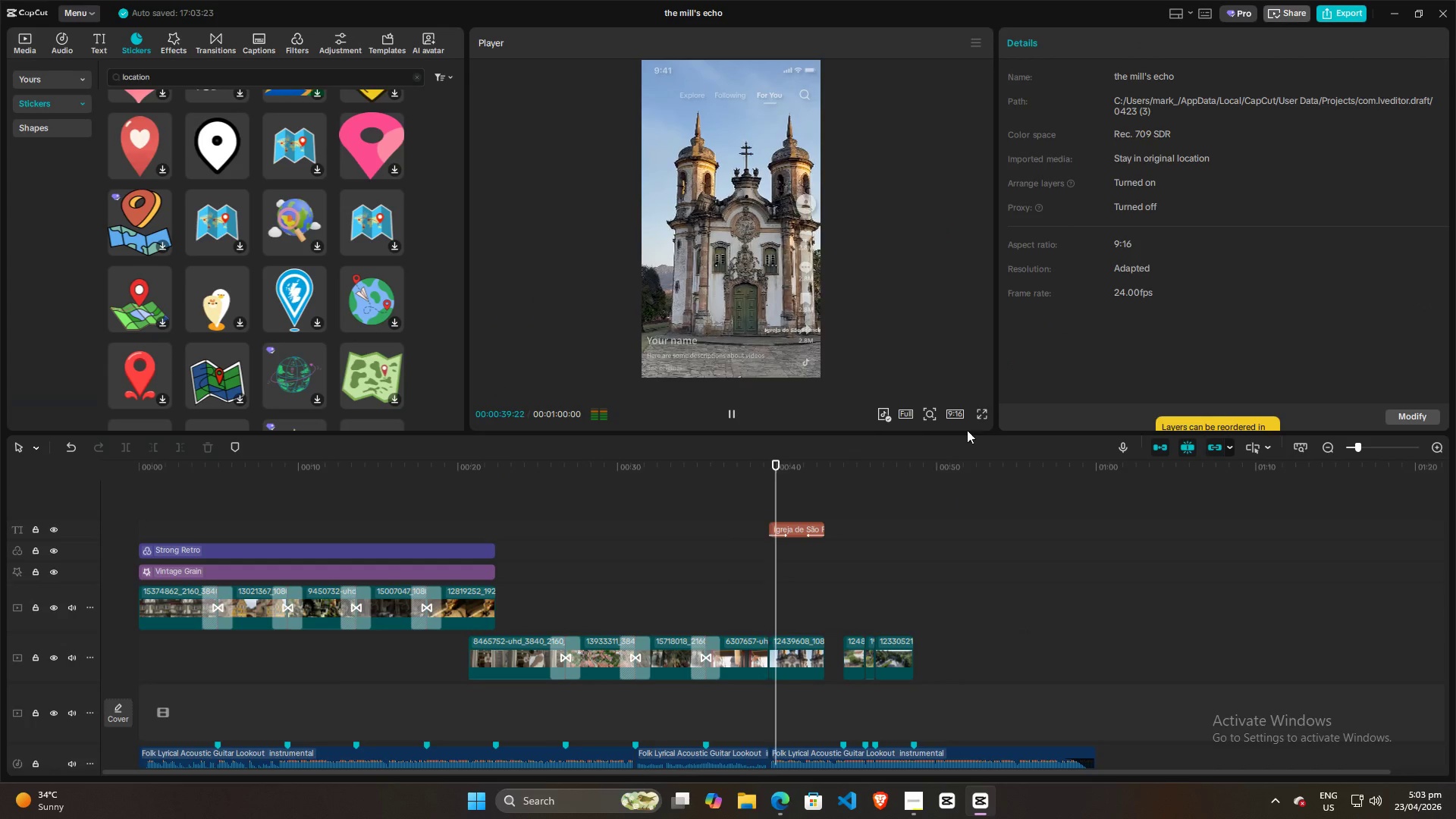 
left_click([981, 416])
 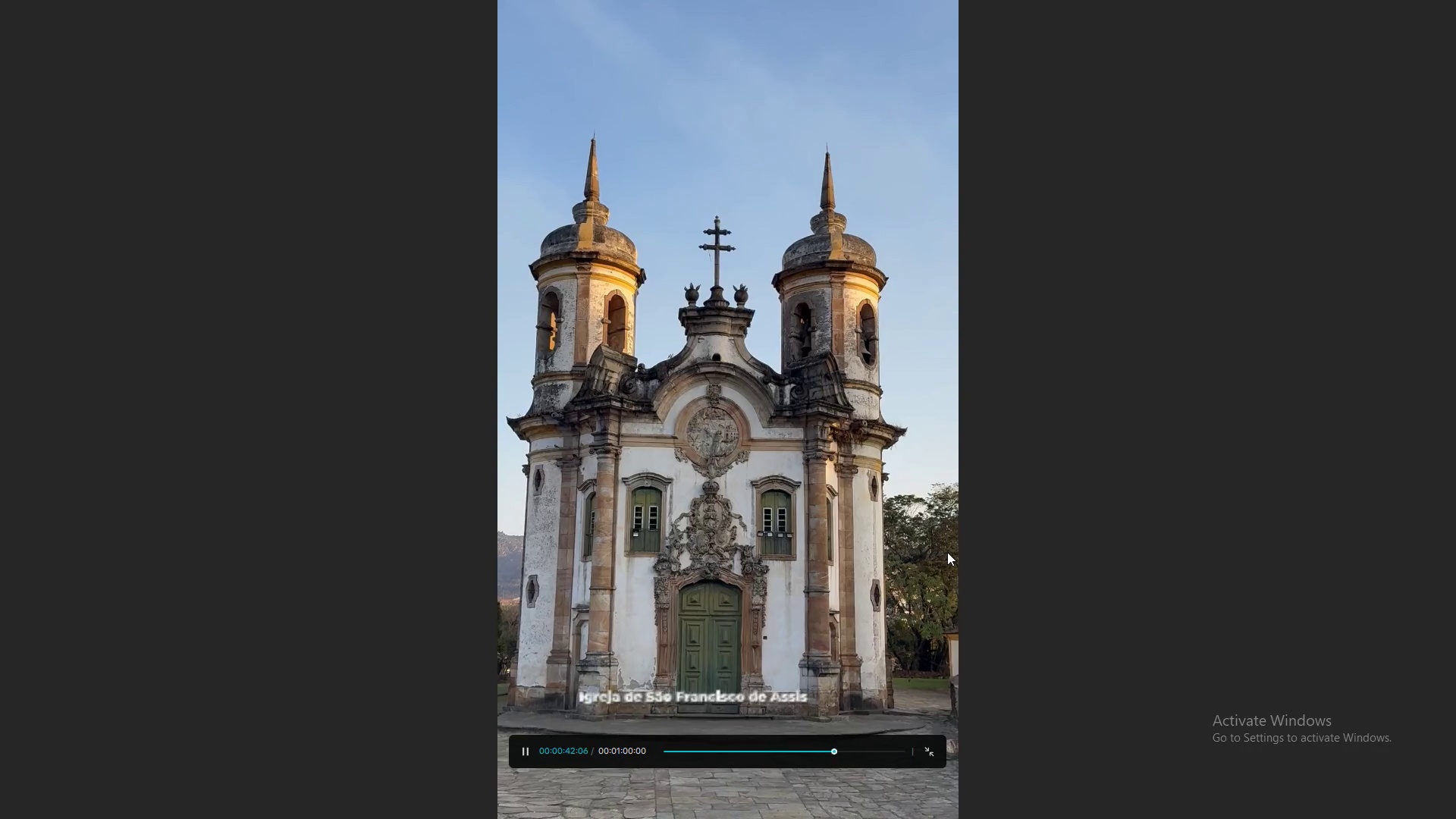 
key(Escape)
 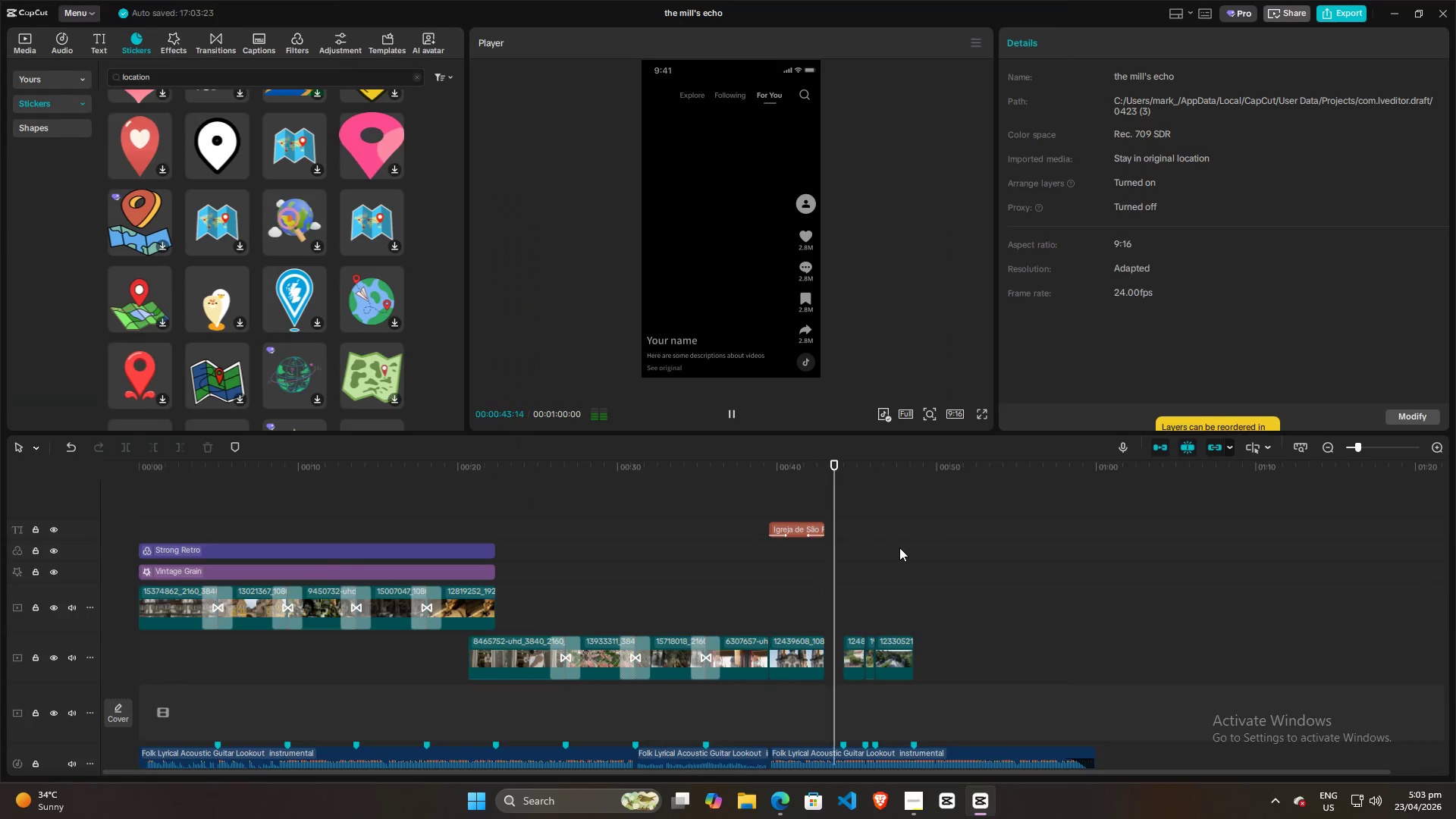 
key(Space)
 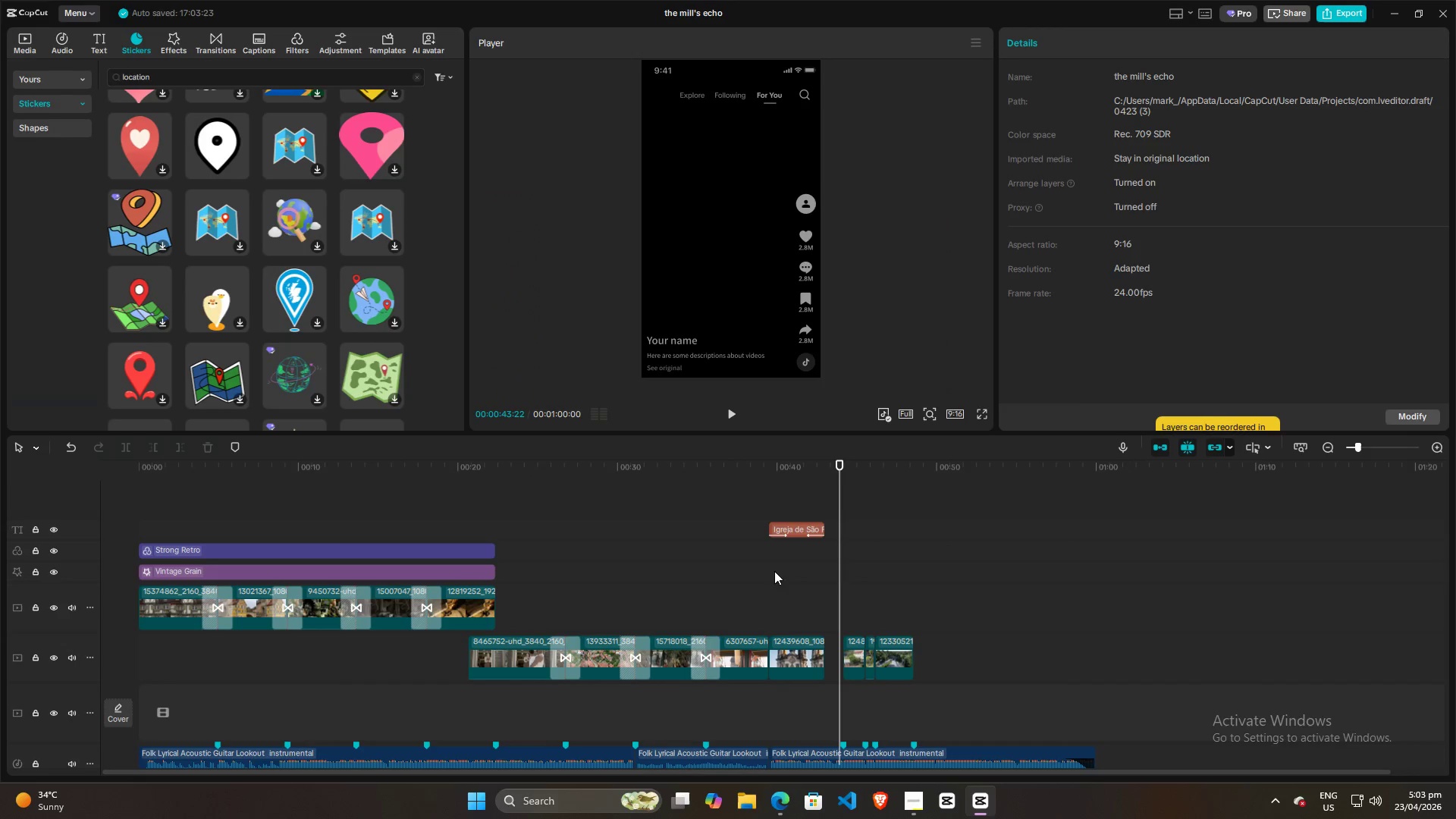 
left_click([704, 577])
 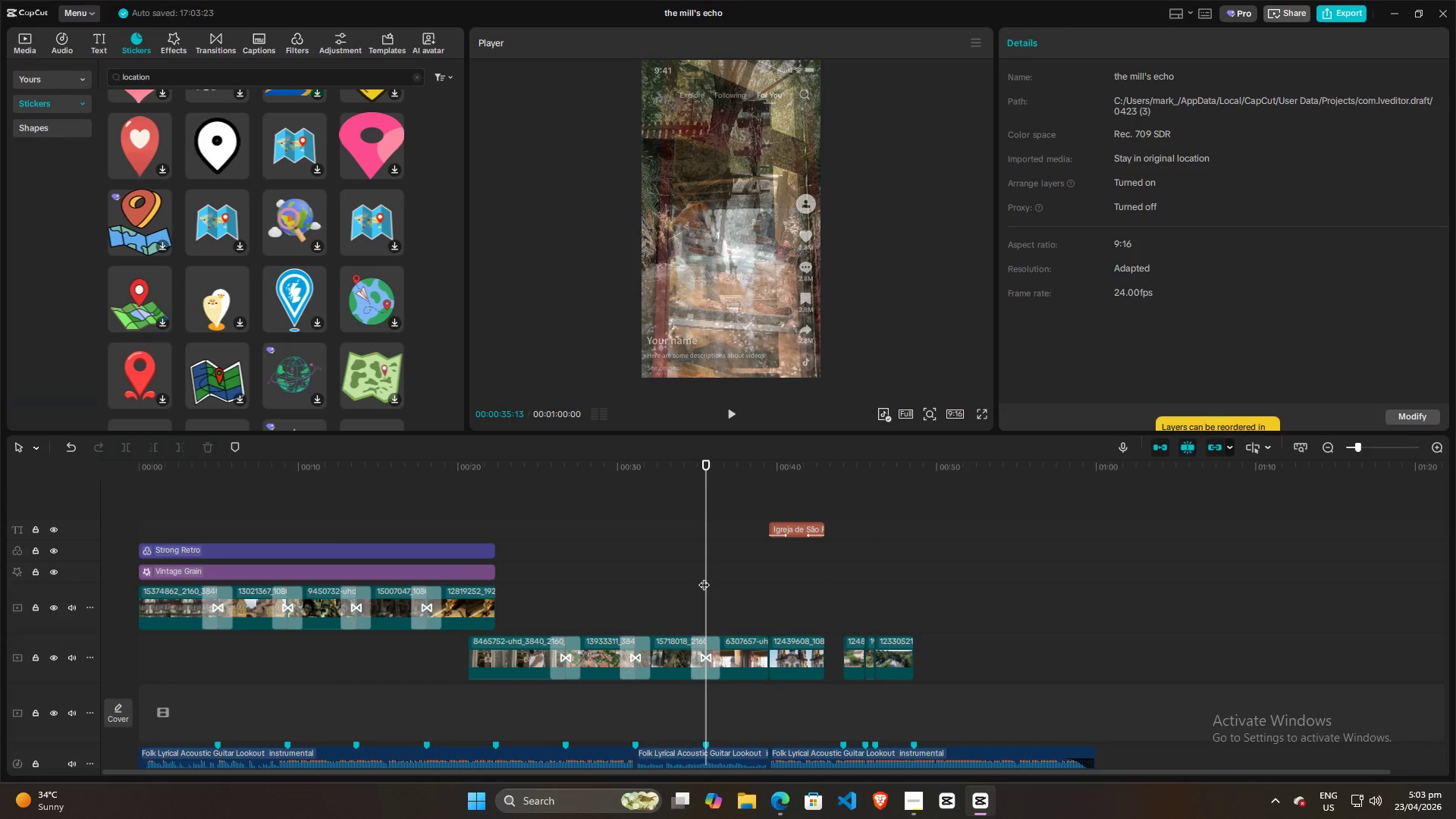 
key(Space)
 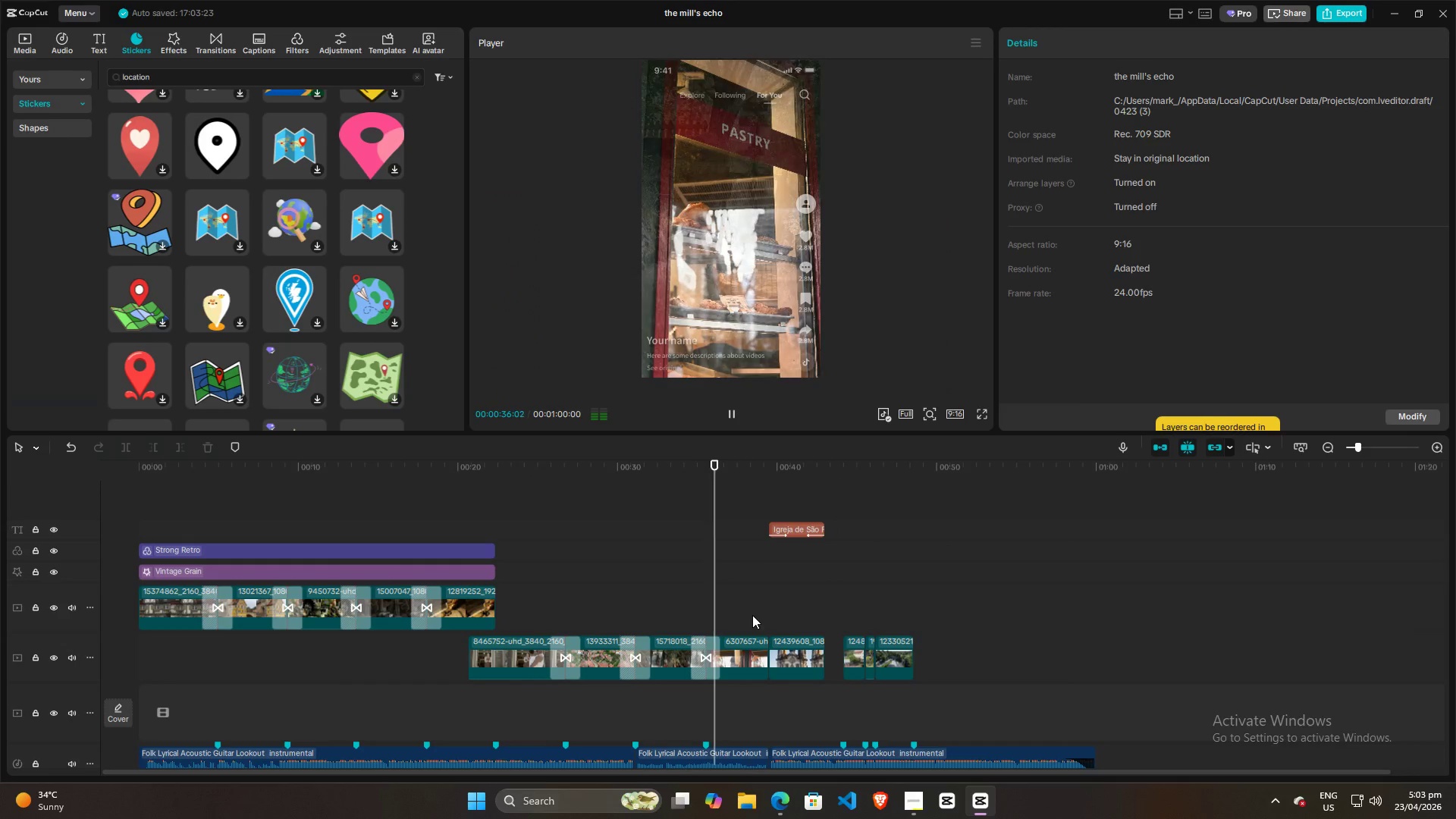 
key(Space)
 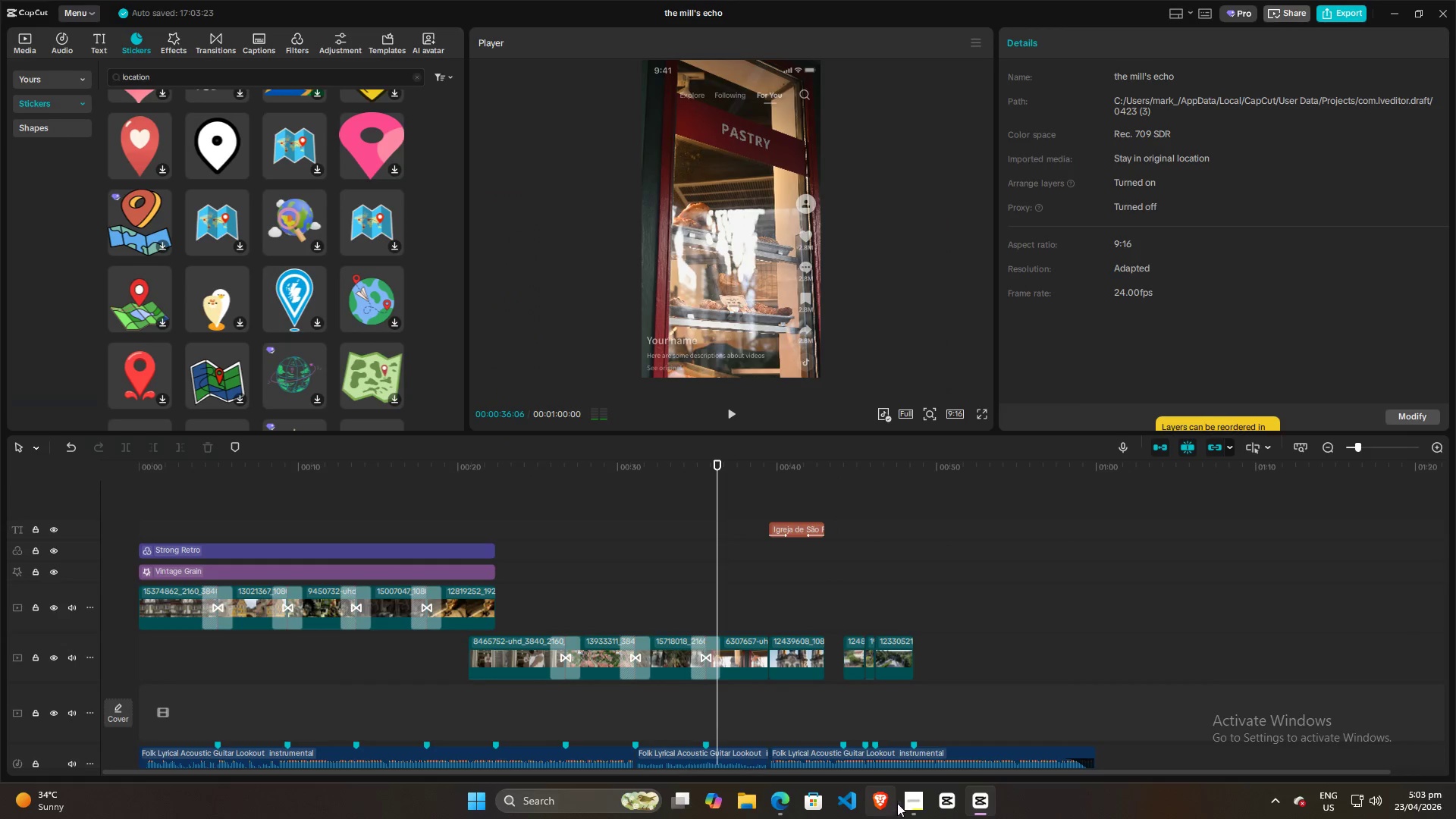 
left_click([908, 802])